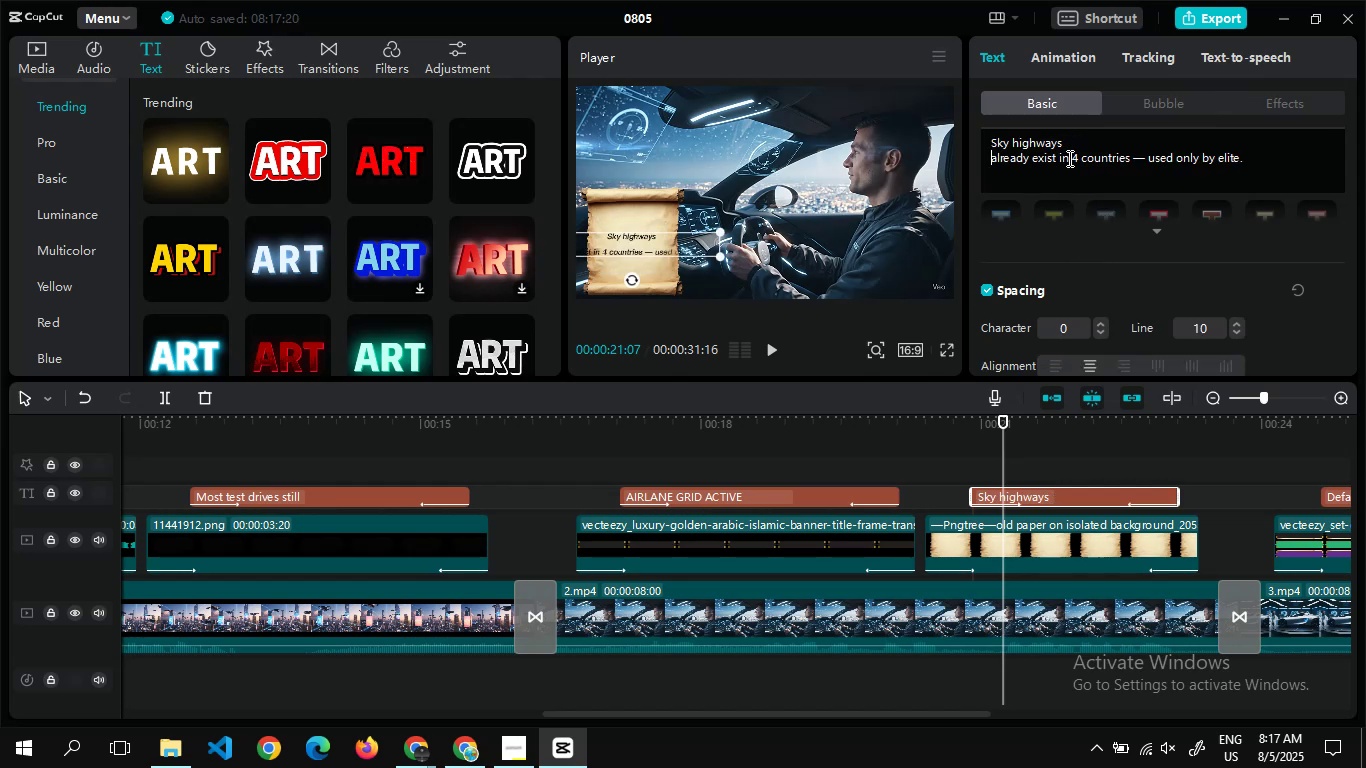 
left_click([1071, 158])
 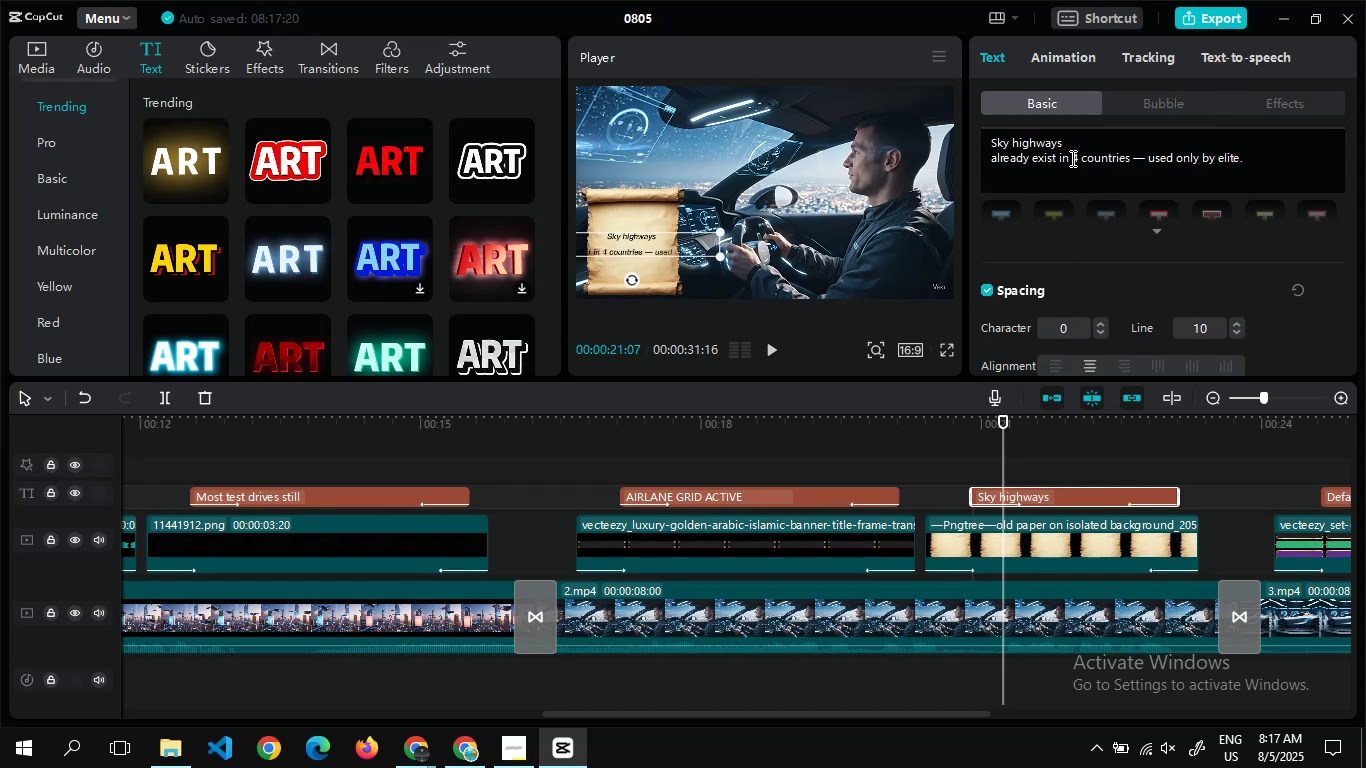 
key(Enter)
 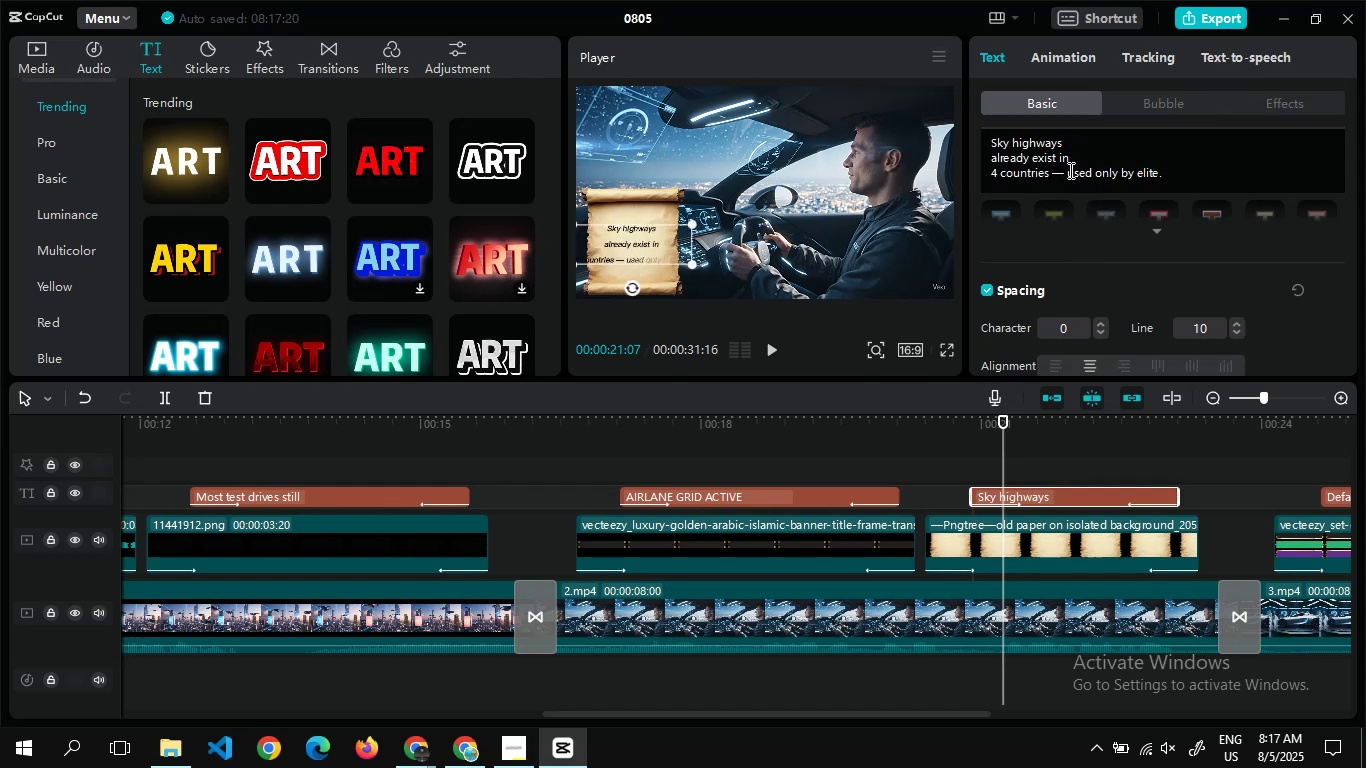 
left_click([1068, 173])
 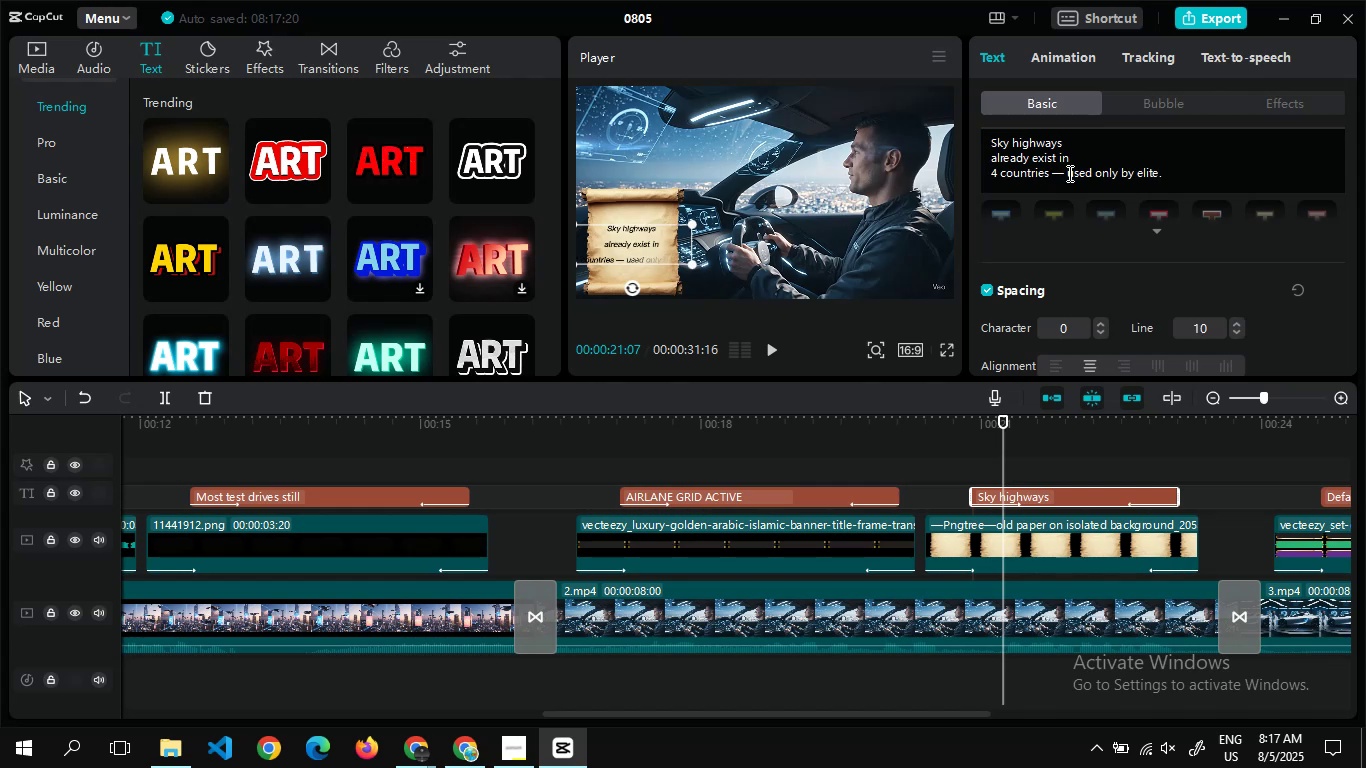 
key(Enter)
 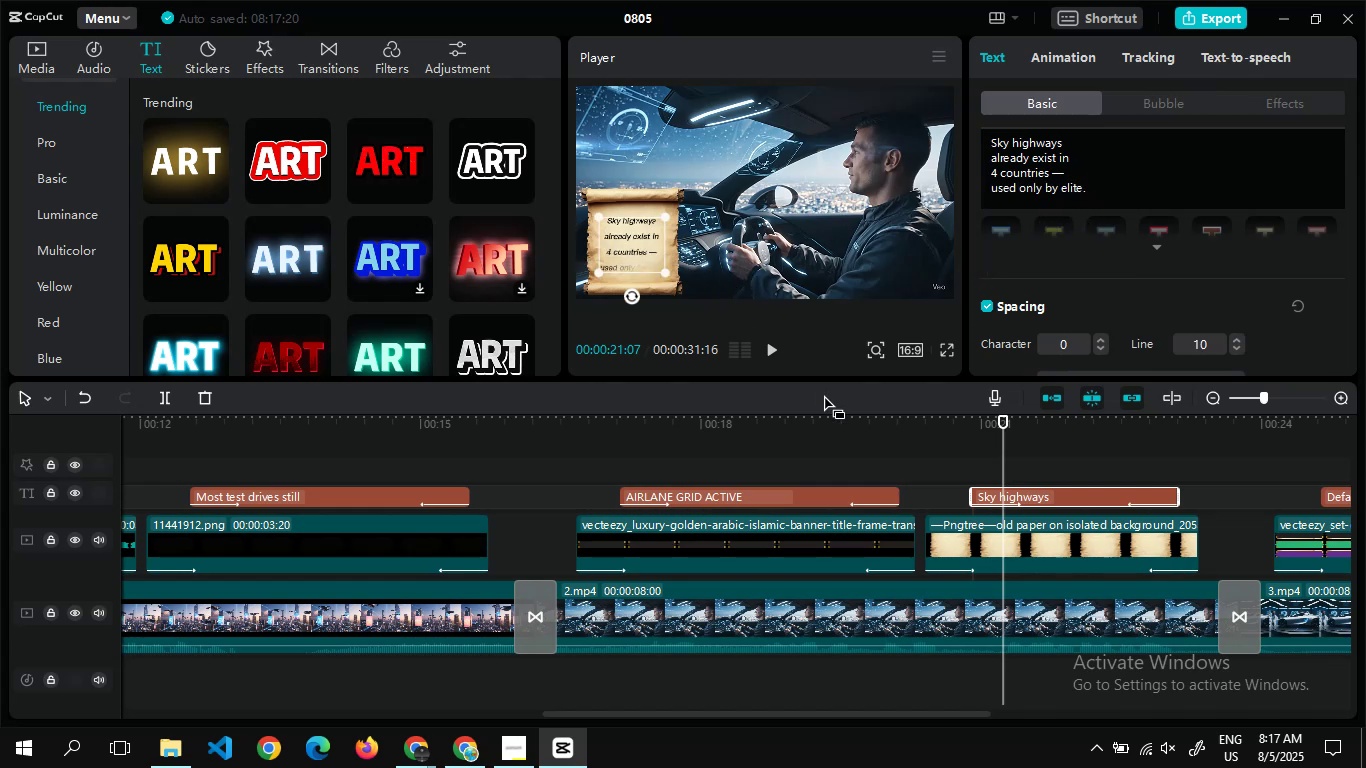 
wait(9.41)
 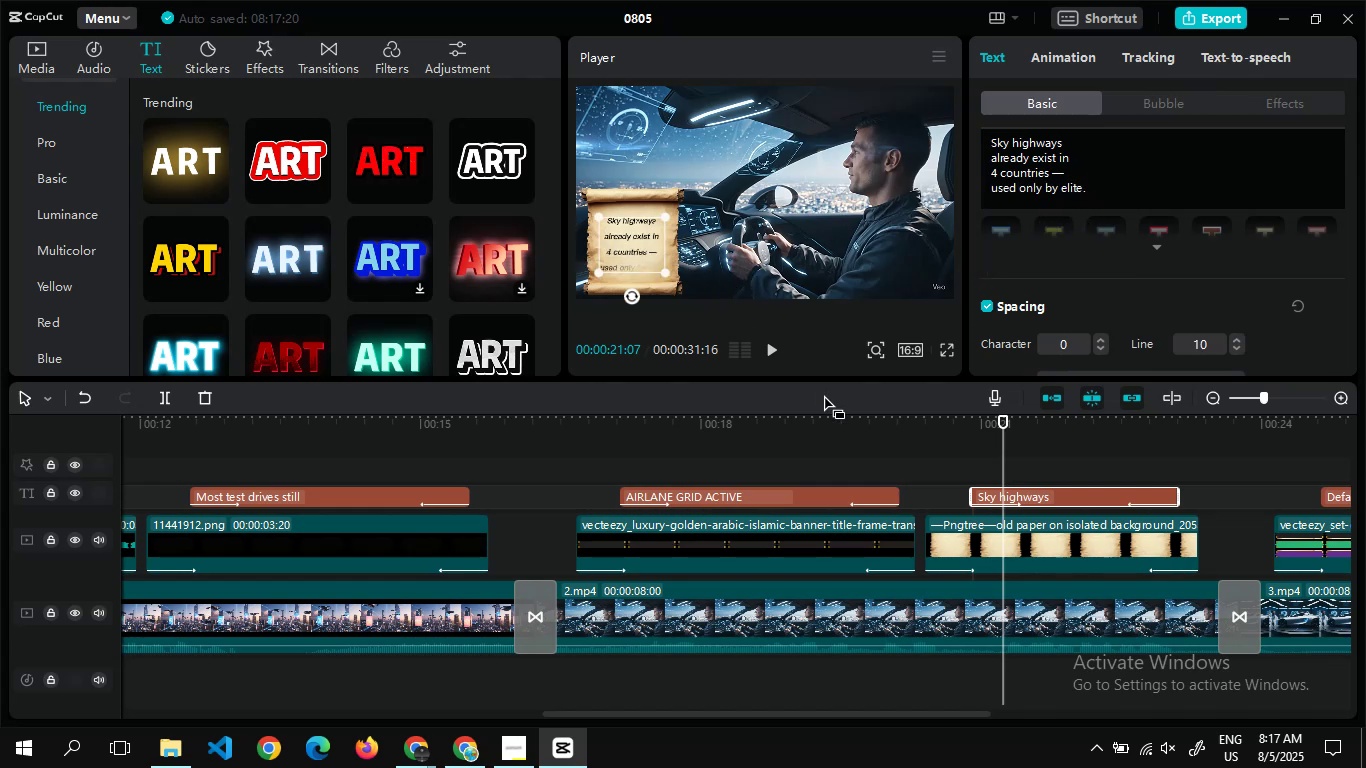 
left_click_drag(start_coordinate=[940, 710], to_coordinate=[1146, 674])
 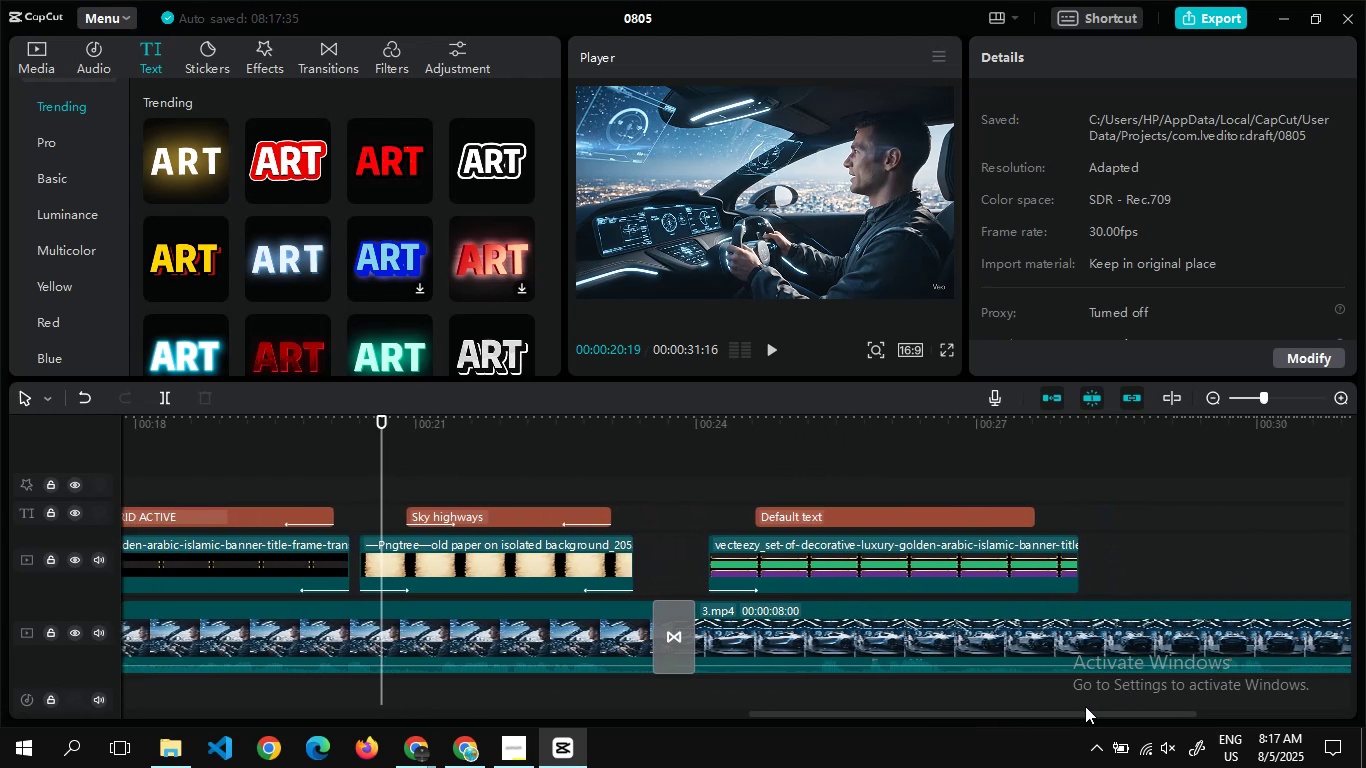 
left_click_drag(start_coordinate=[1076, 716], to_coordinate=[802, 672])
 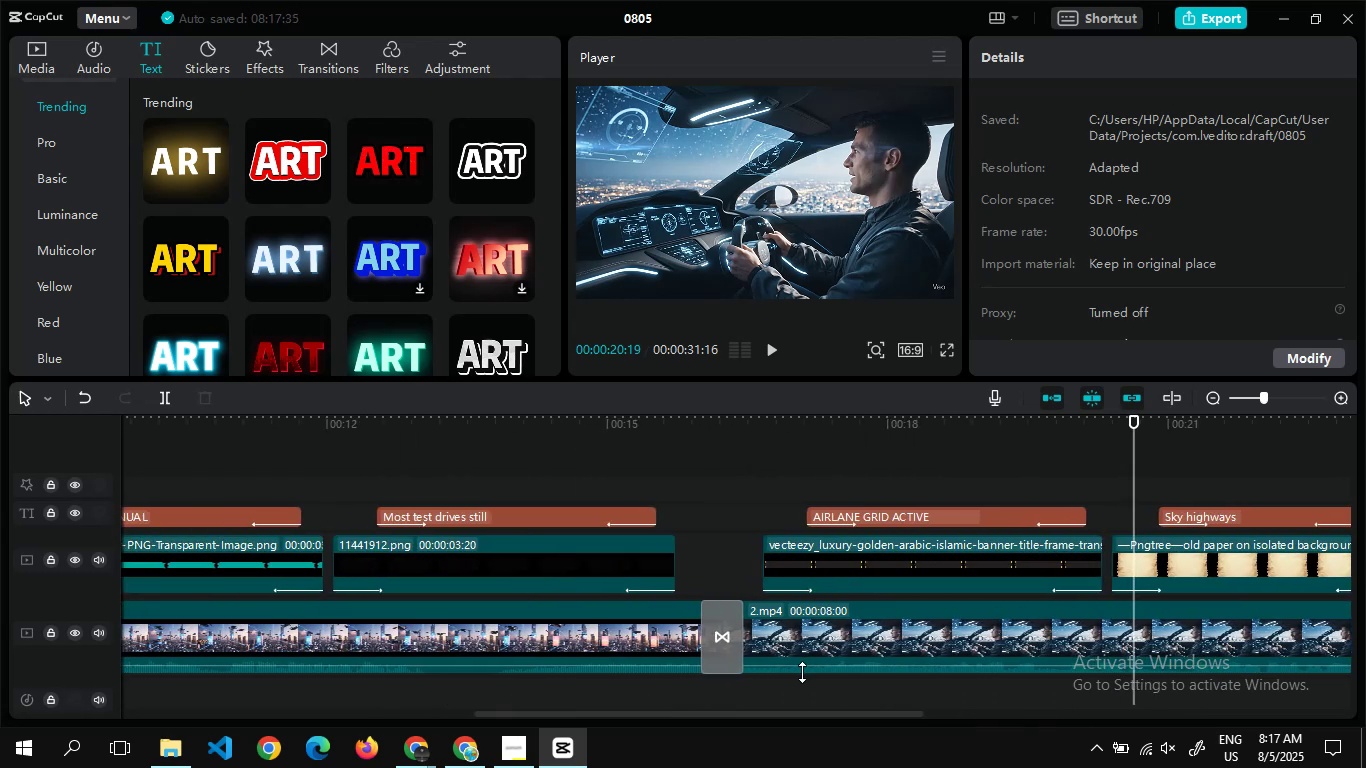 
key(Alt+AltLeft)
 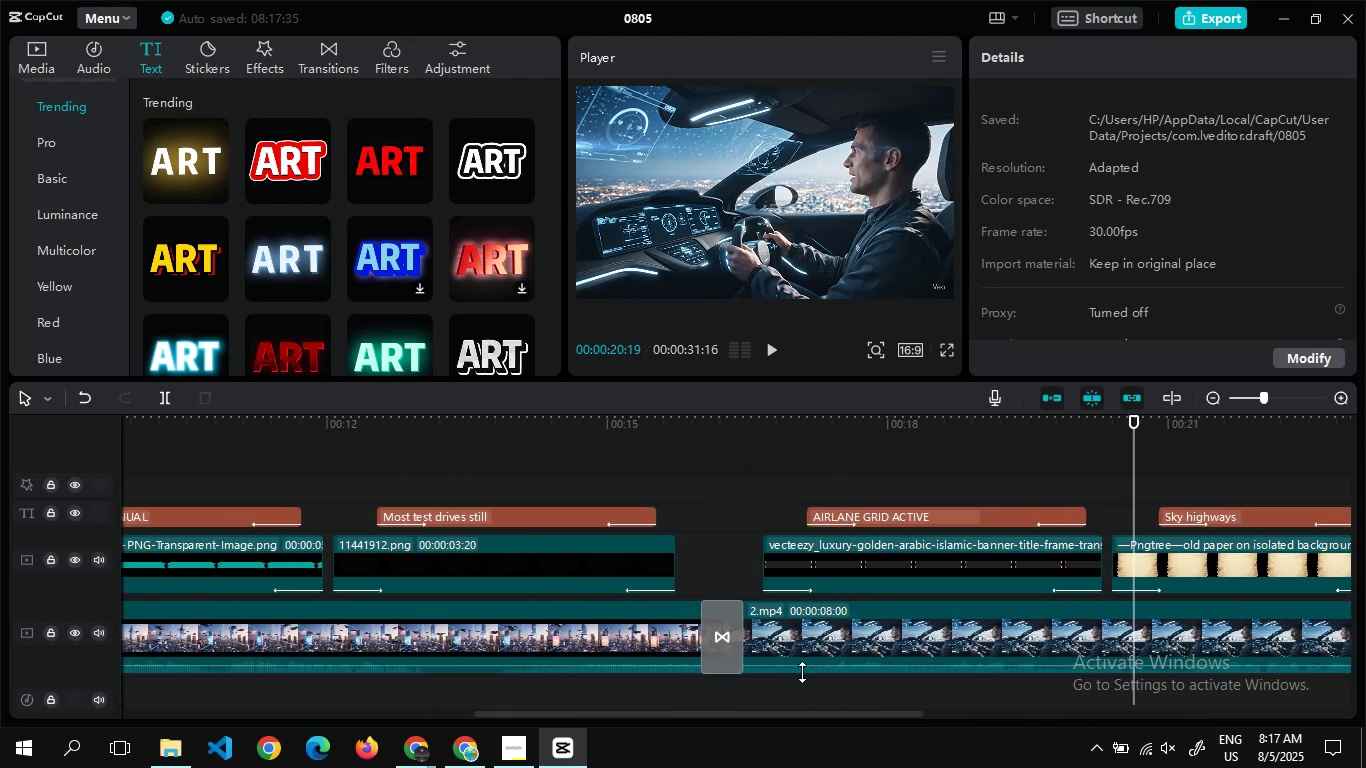 
key(Alt+Tab)
 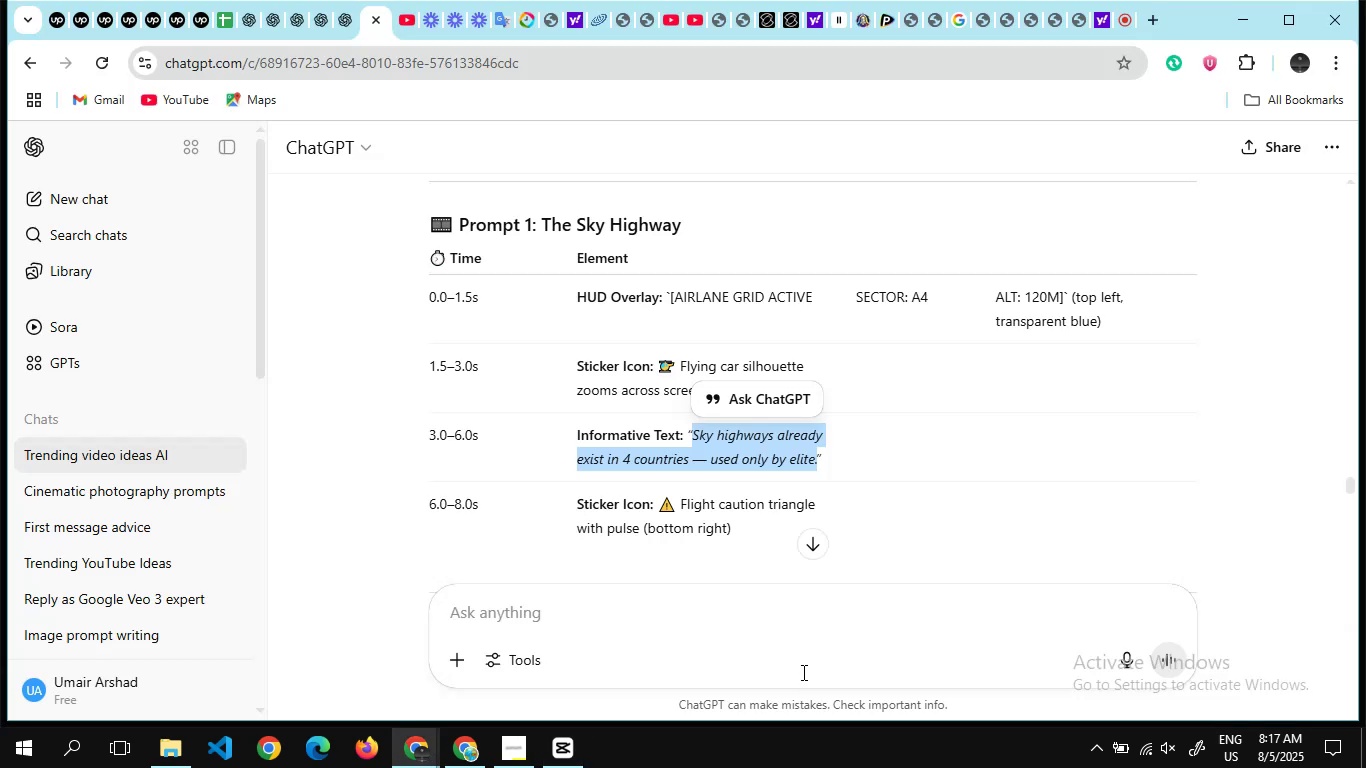 
left_click([802, 672])
 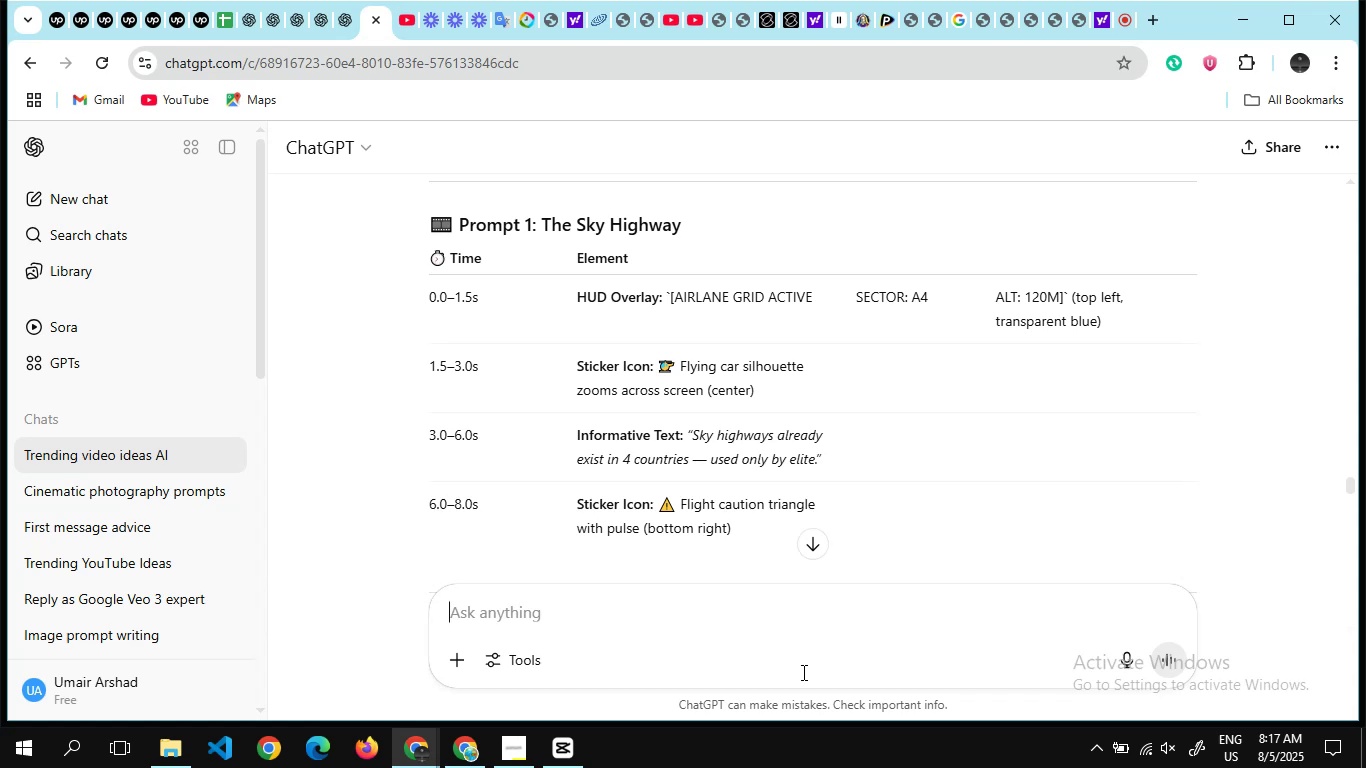 
key(Alt+AltLeft)
 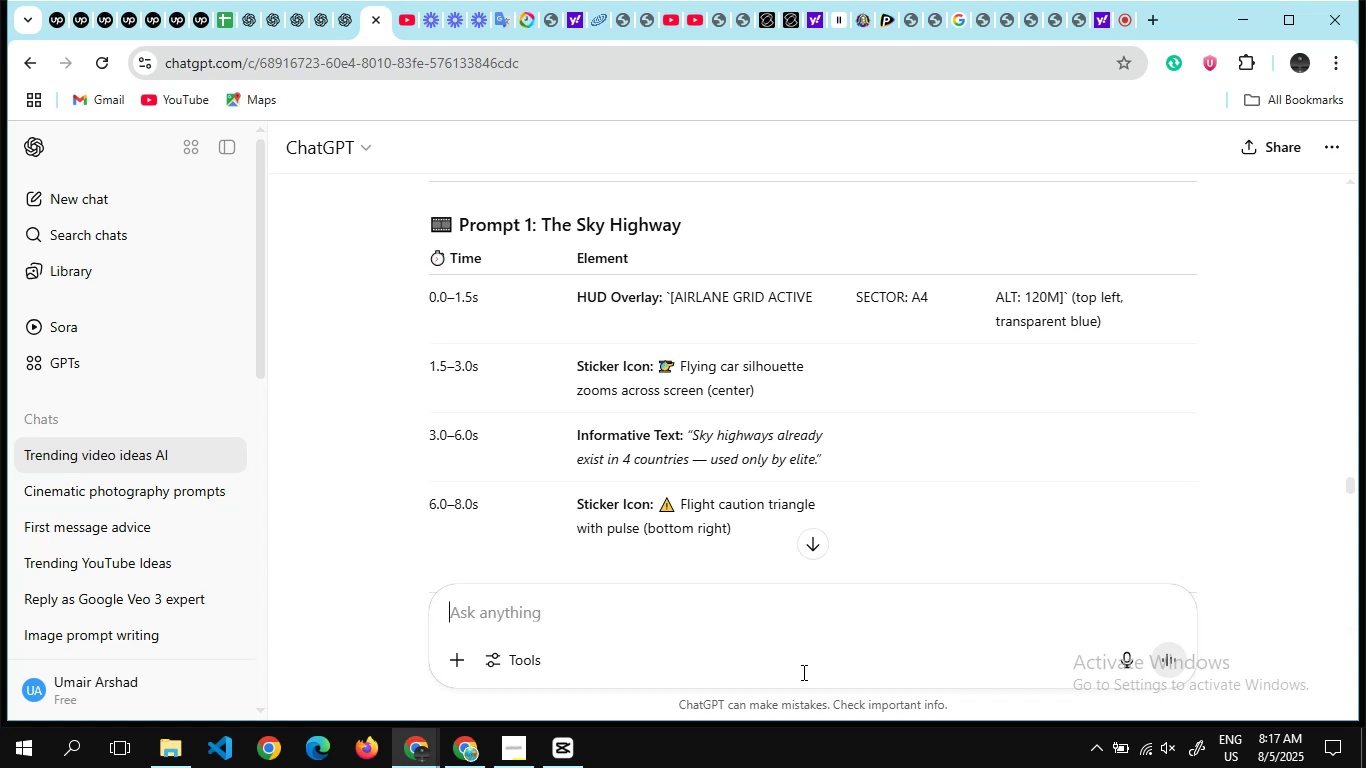 
key(Alt+Tab)
 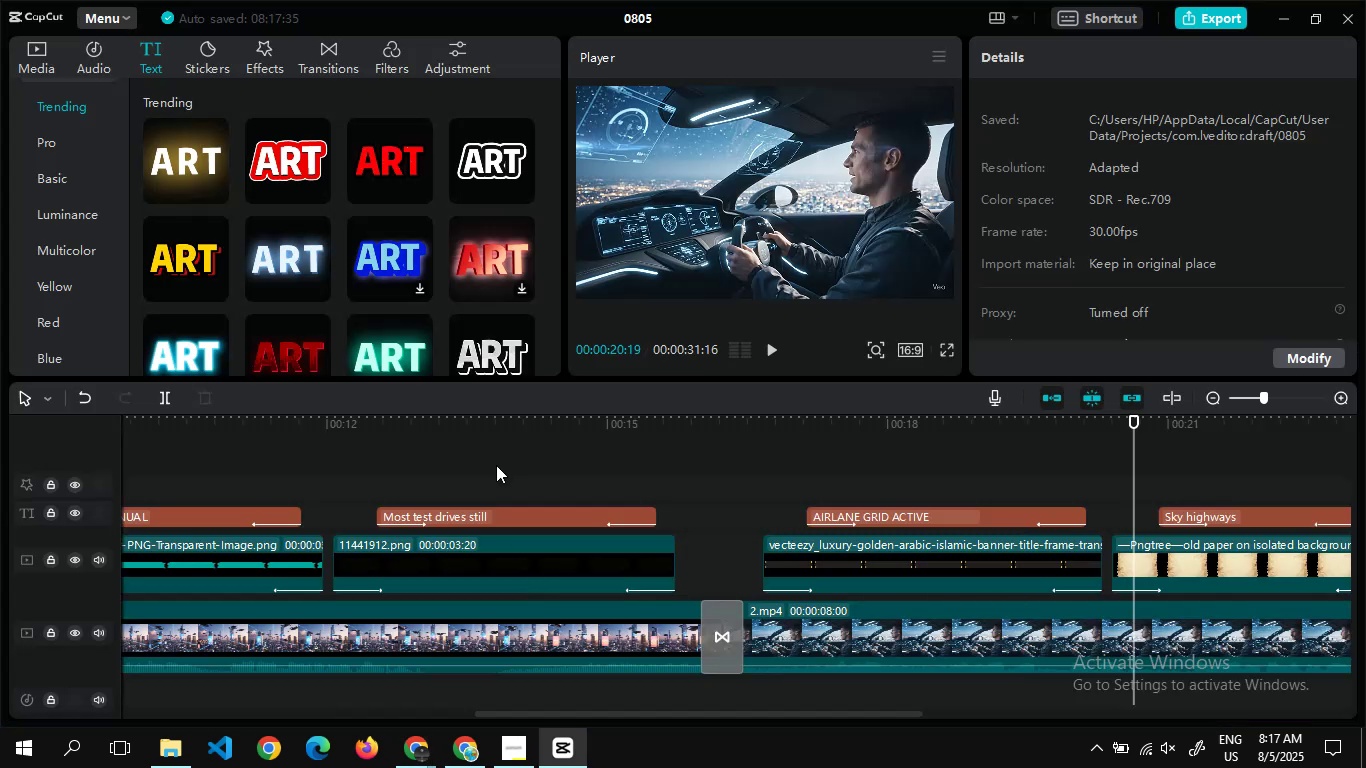 
double_click([496, 465])
 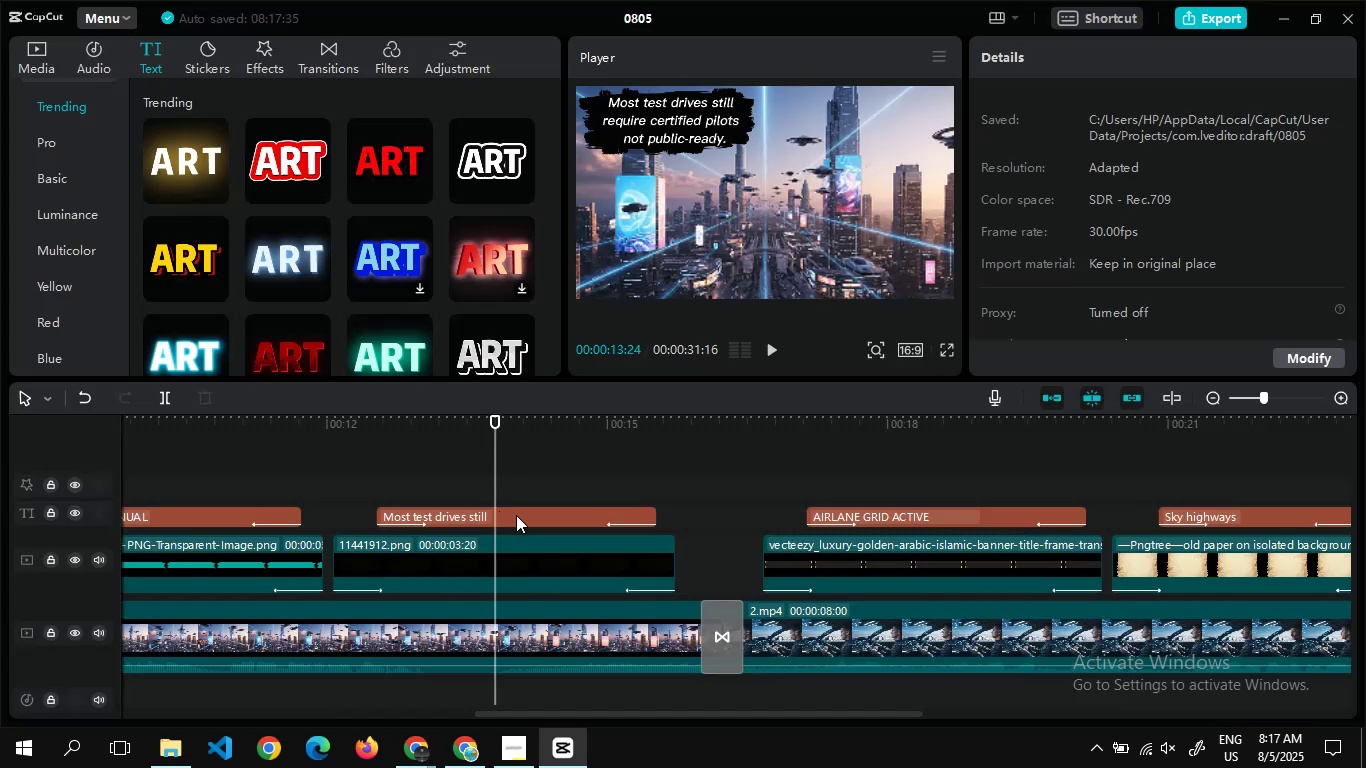 
left_click([516, 515])
 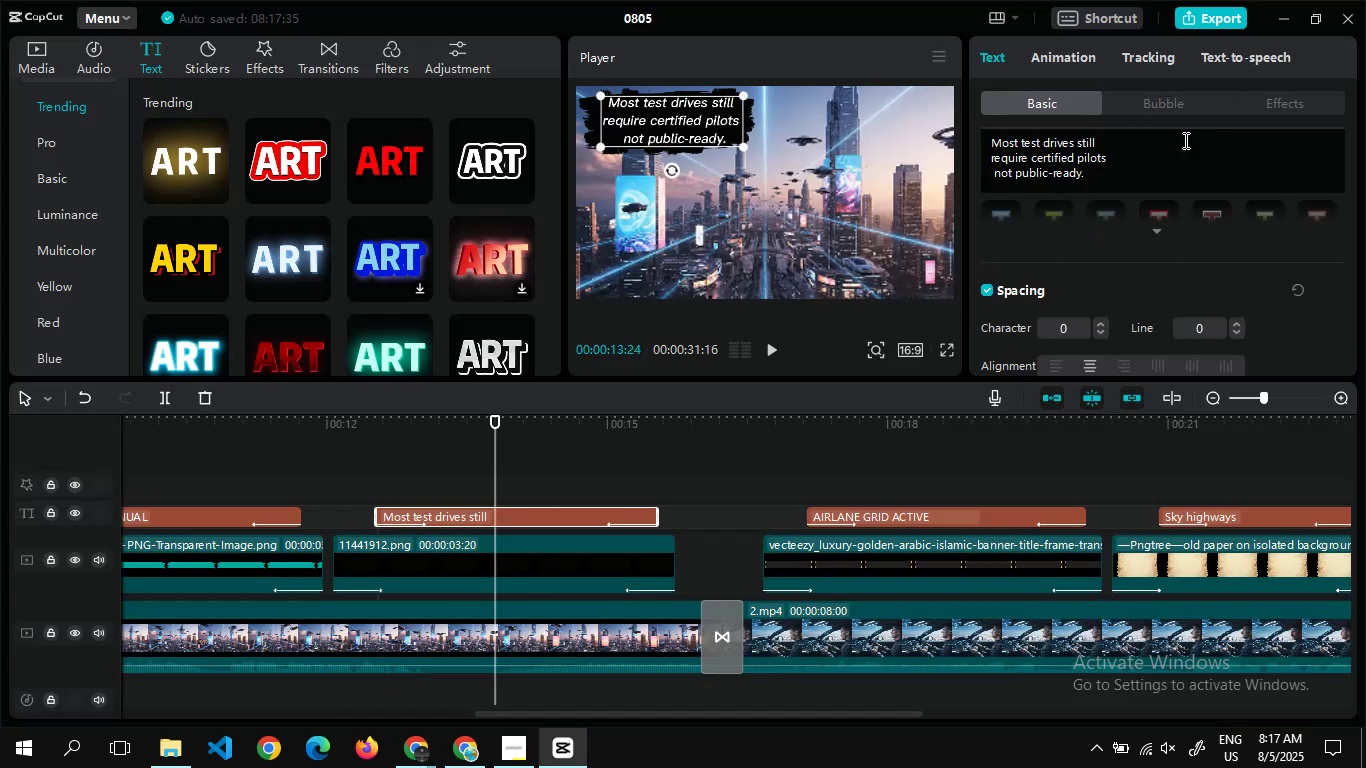 
left_click([1160, 143])
 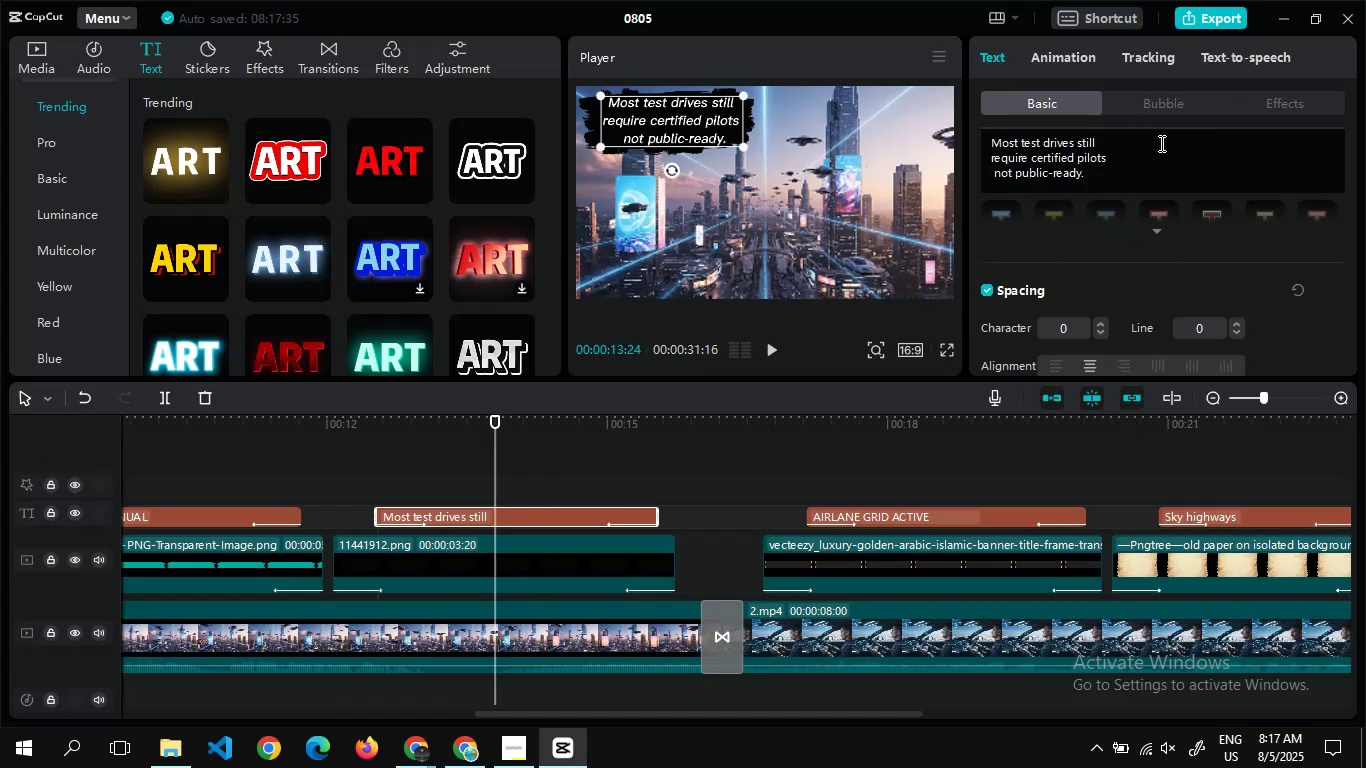 
key(Control+A)
 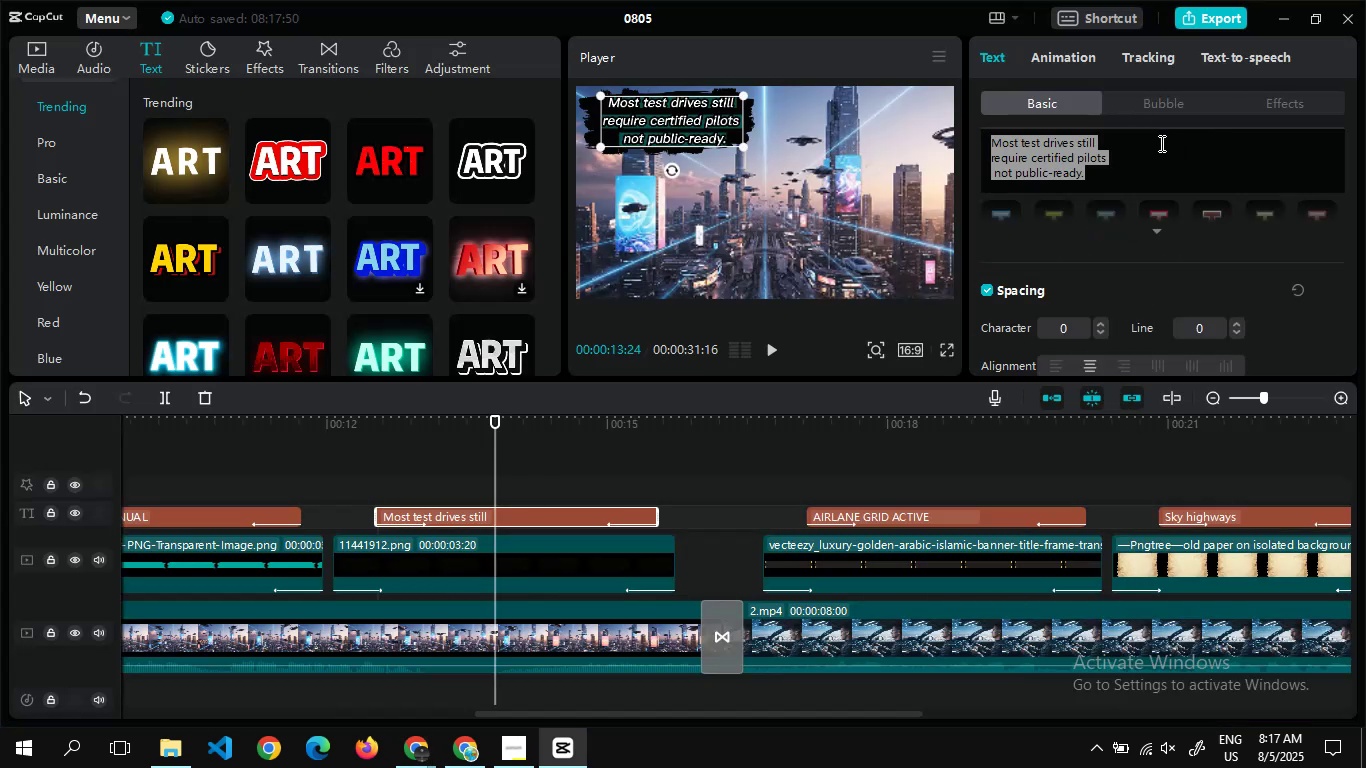 
key(Control+V)
 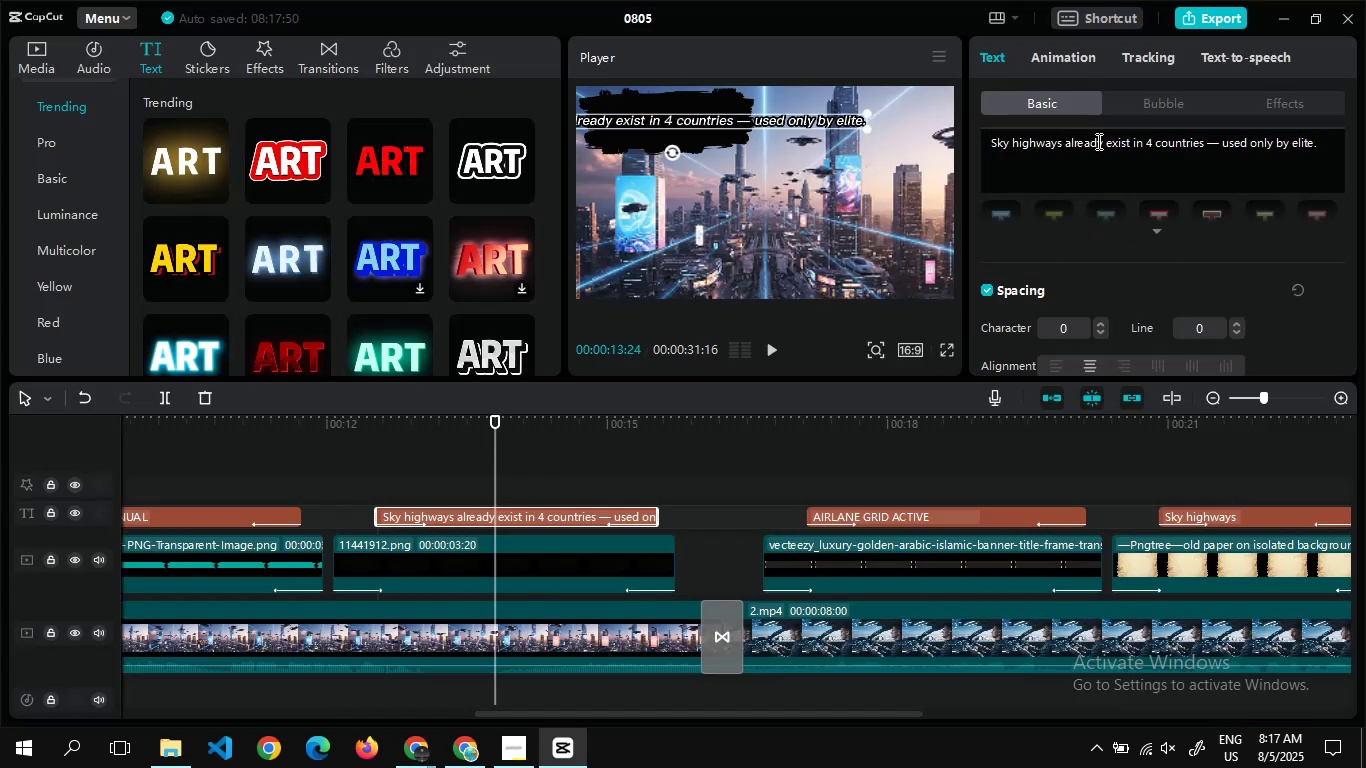 
left_click([1102, 141])
 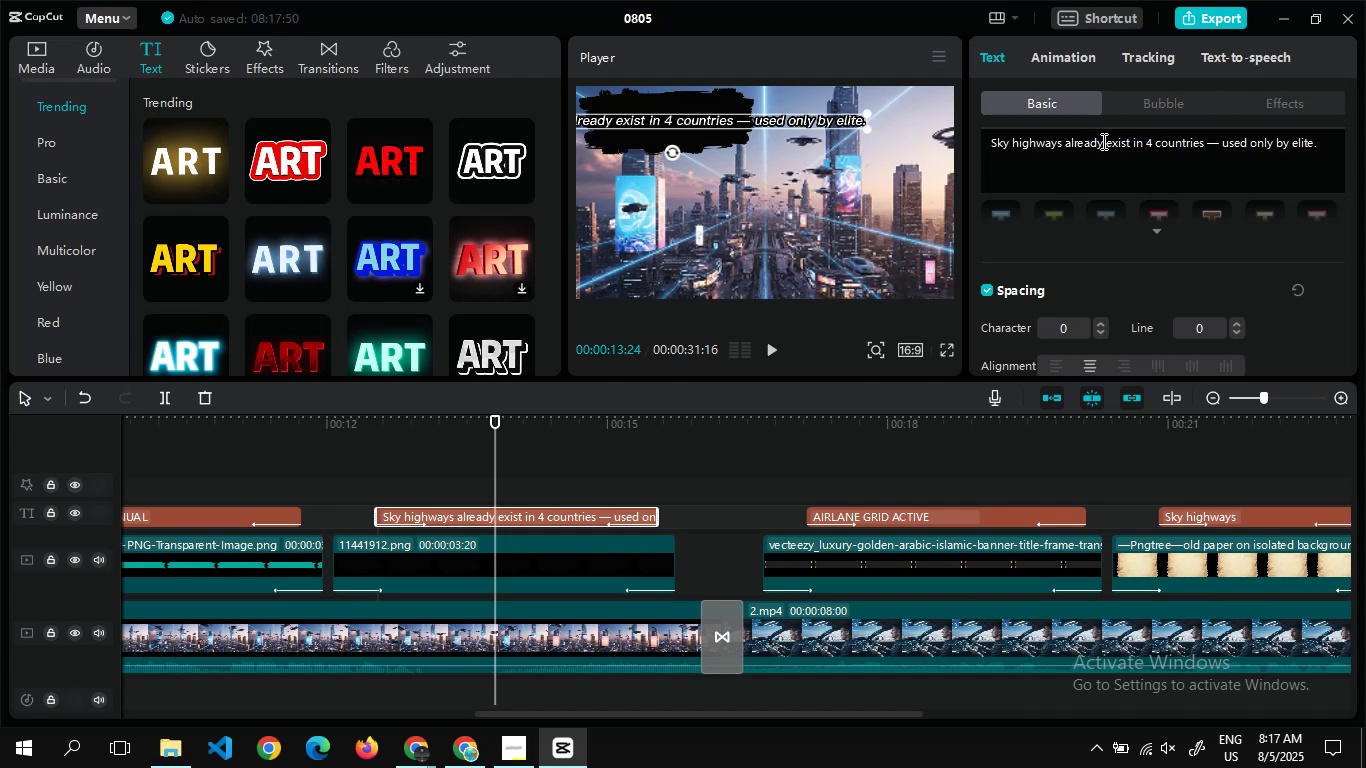 
key(Enter)
 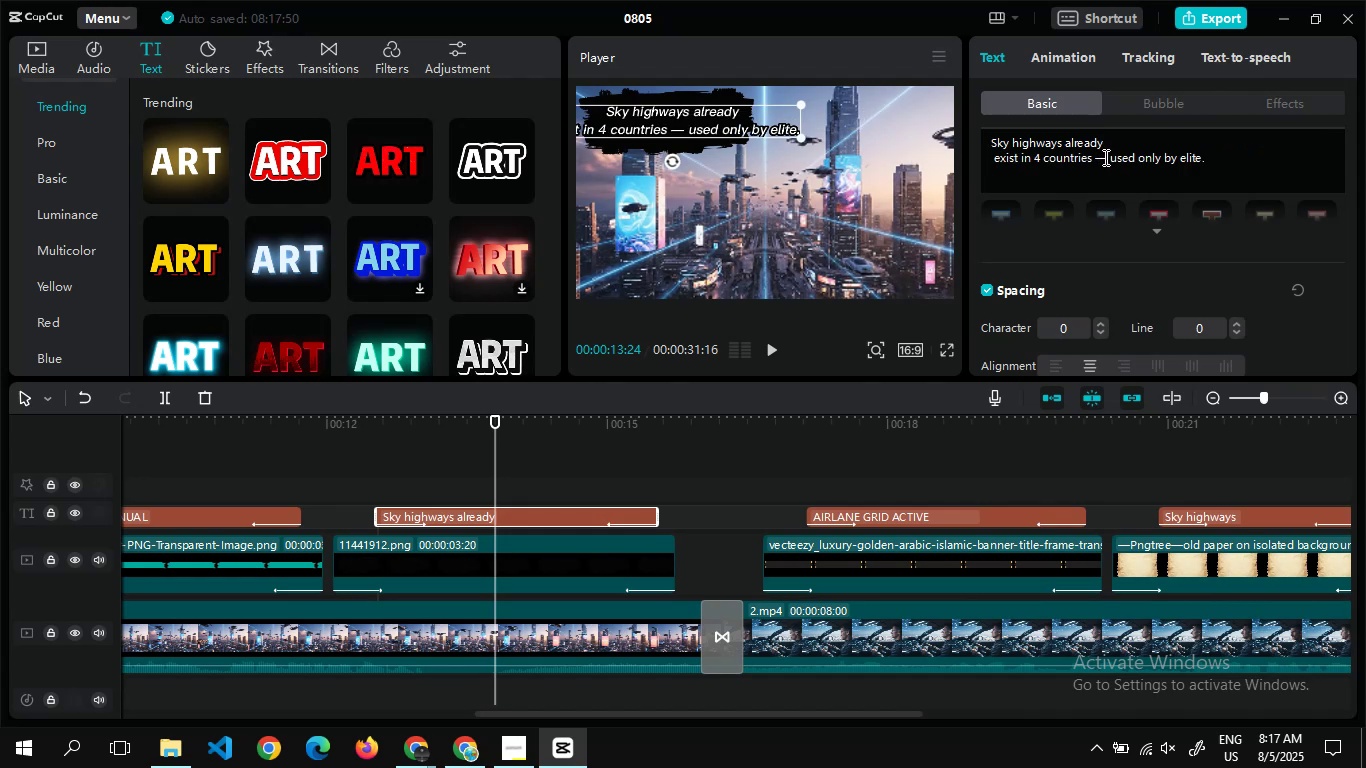 
left_click([1106, 157])
 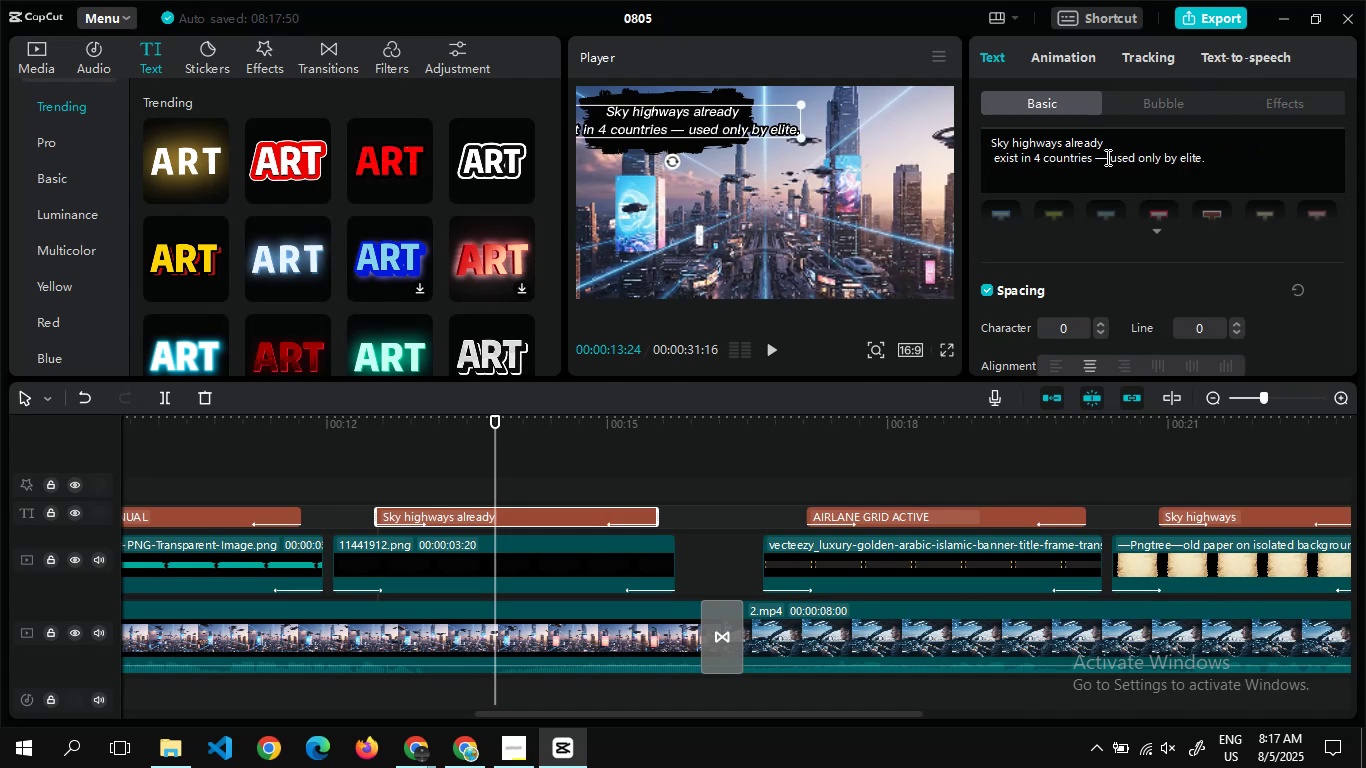 
key(Enter)
 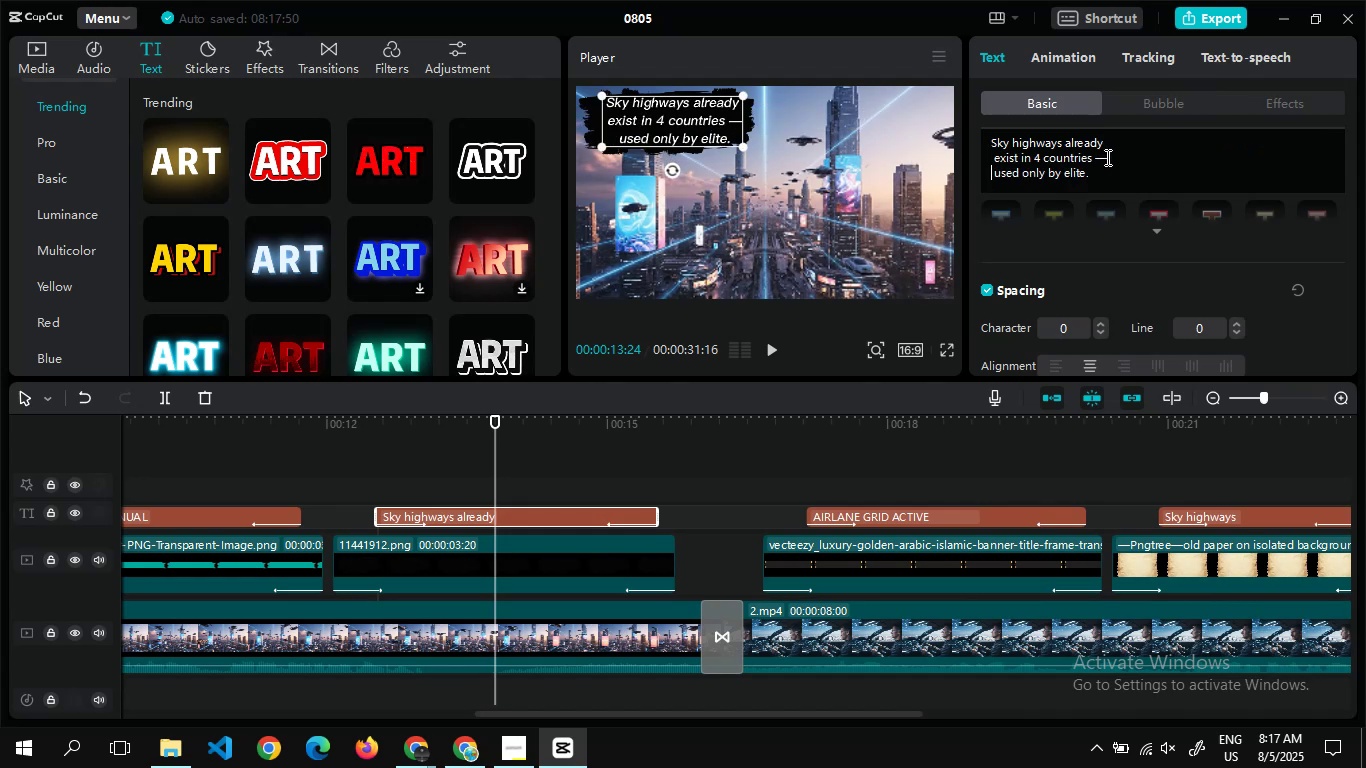 
left_click([1111, 157])
 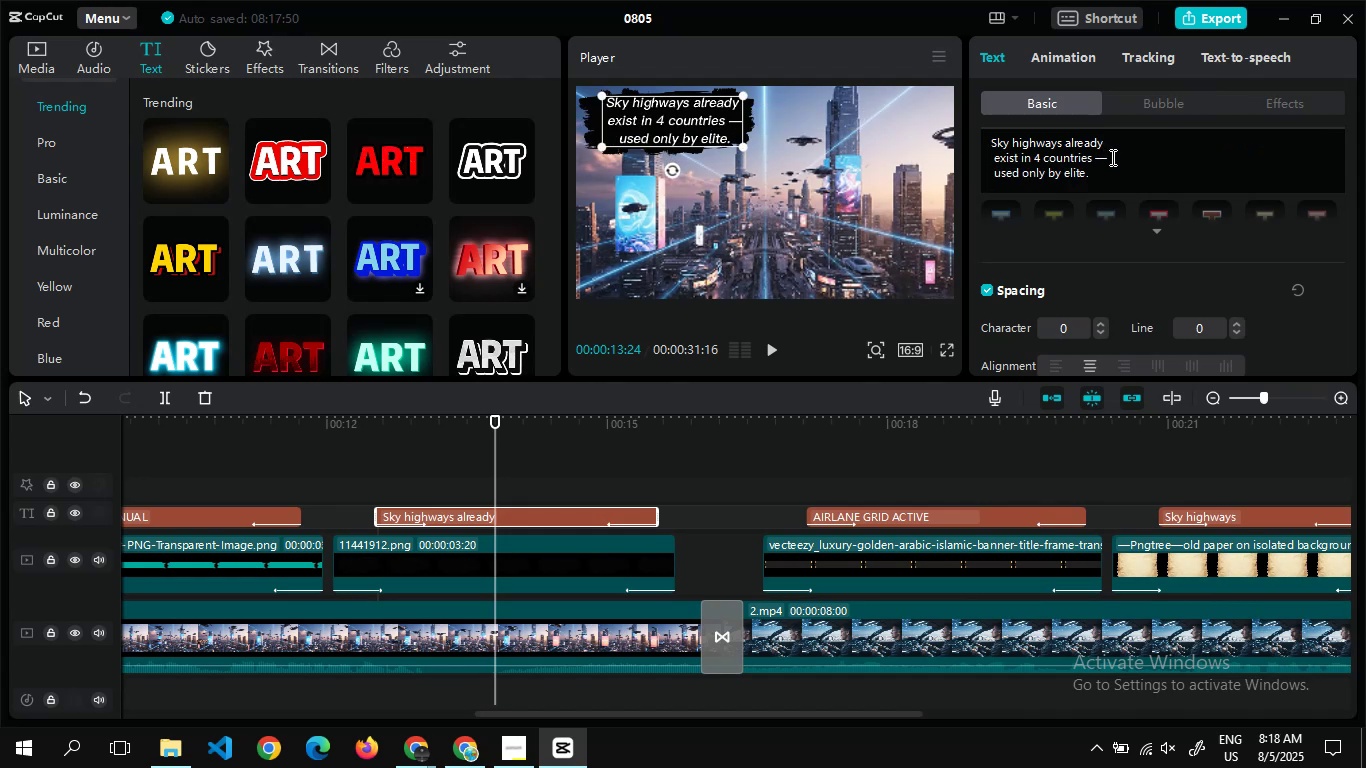 
key(Backspace)
 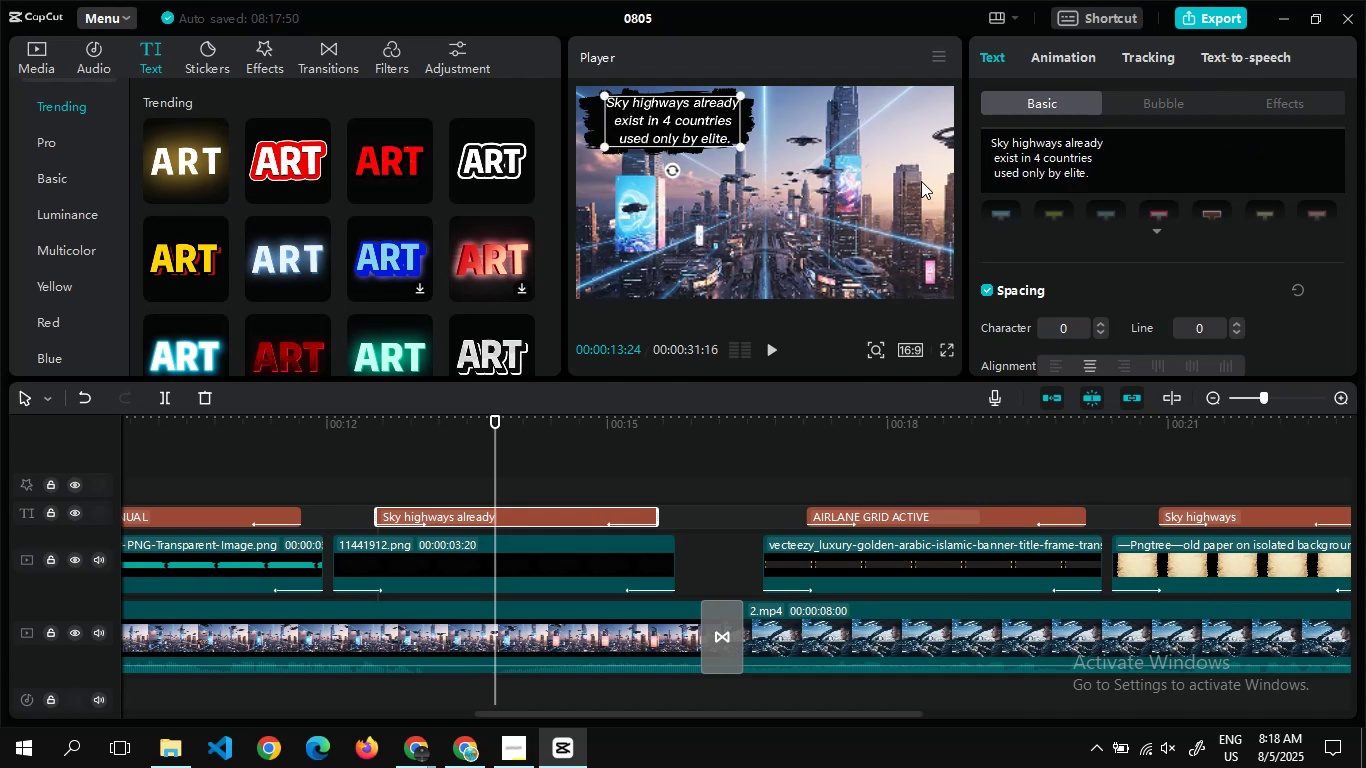 
left_click([821, 209])
 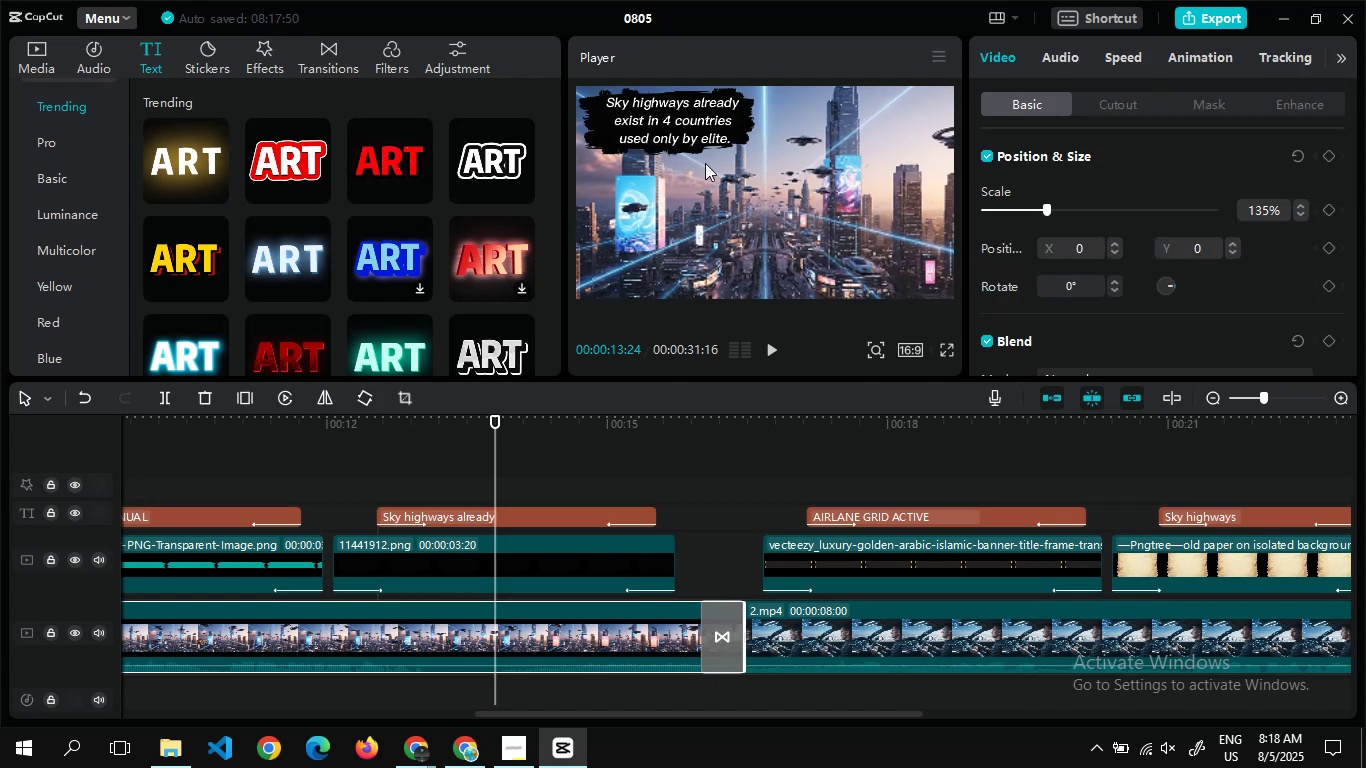 
left_click([690, 129])
 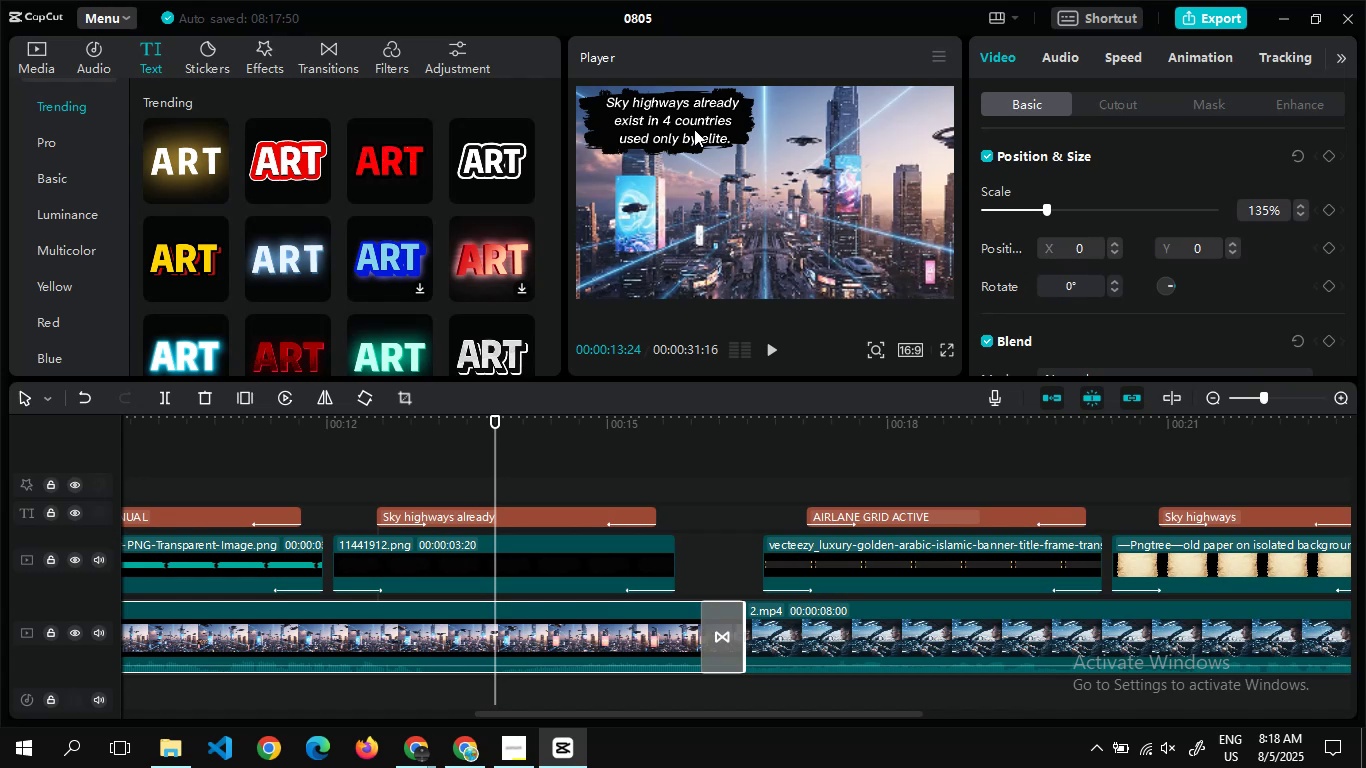 
mouse_move([760, 151])
 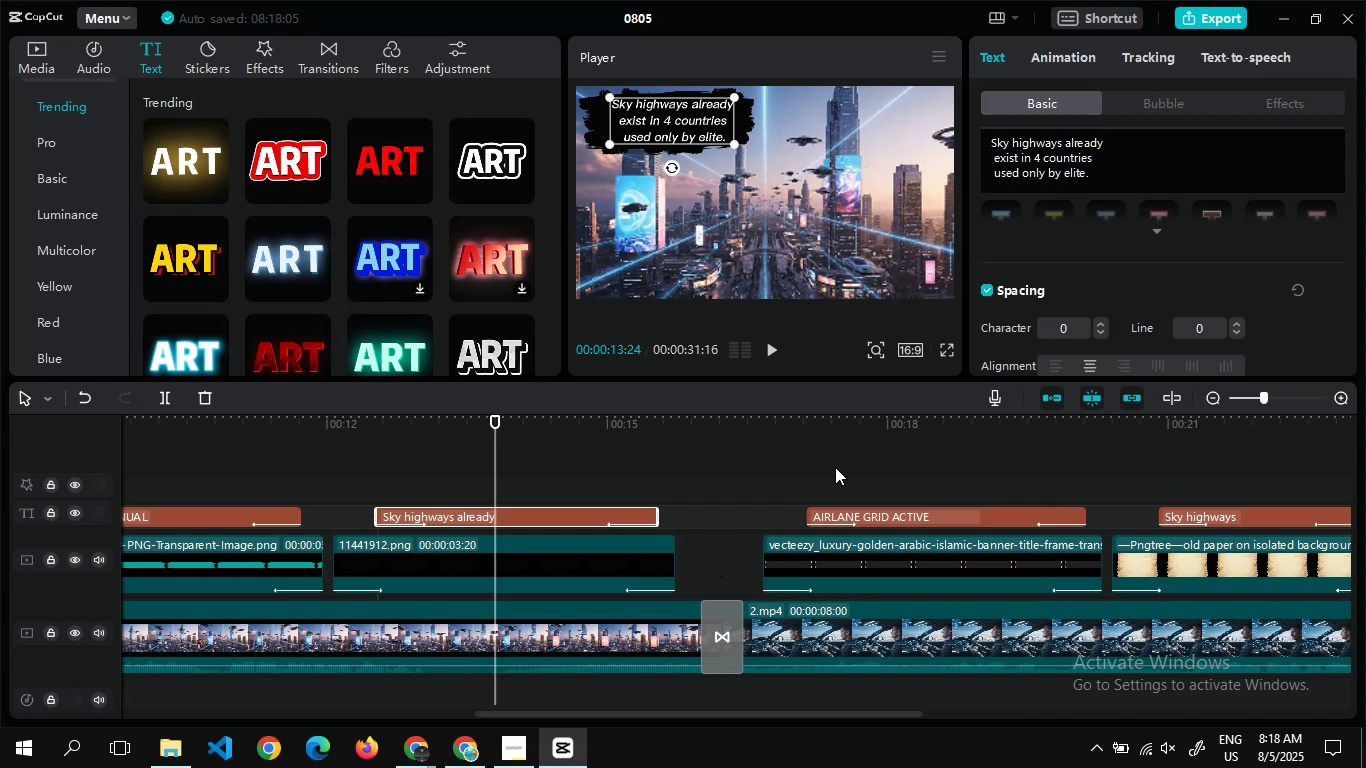 
double_click([835, 467])
 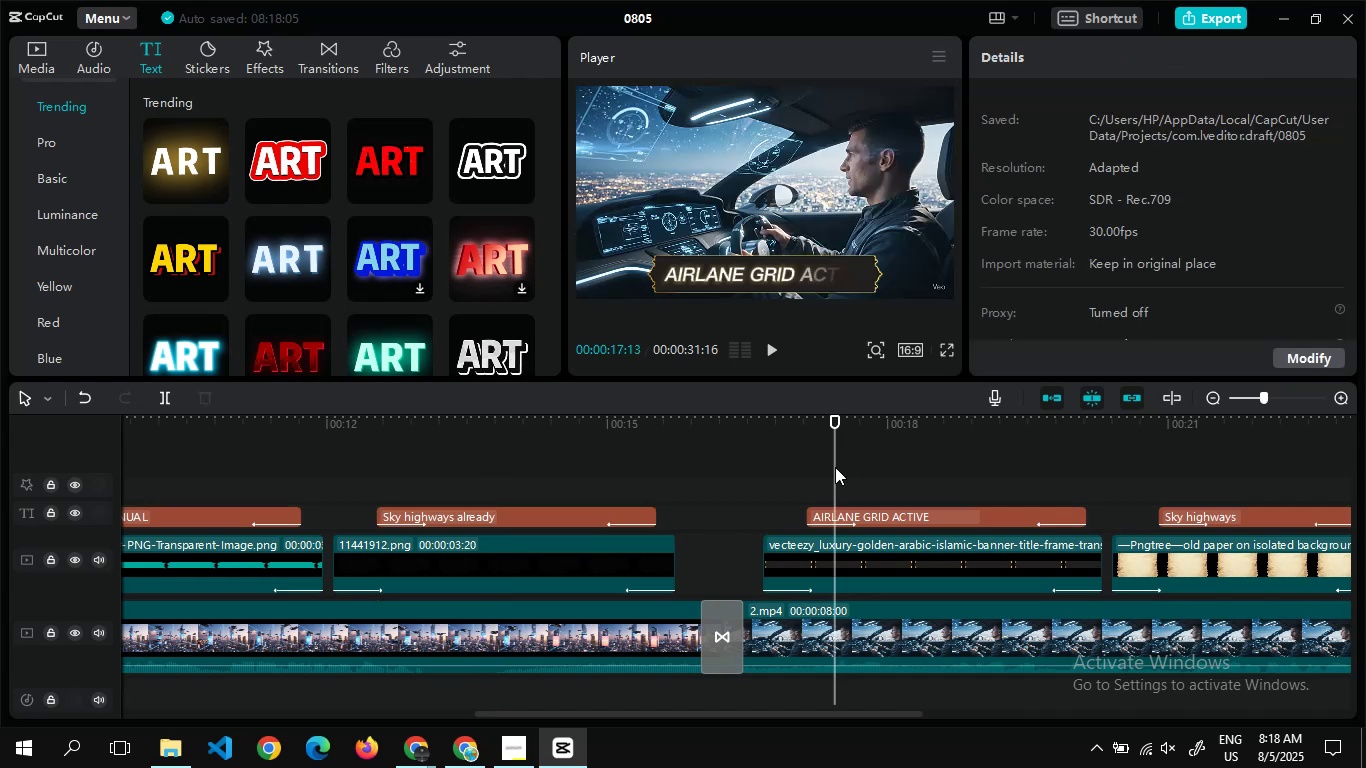 
key(Alt+AltLeft)
 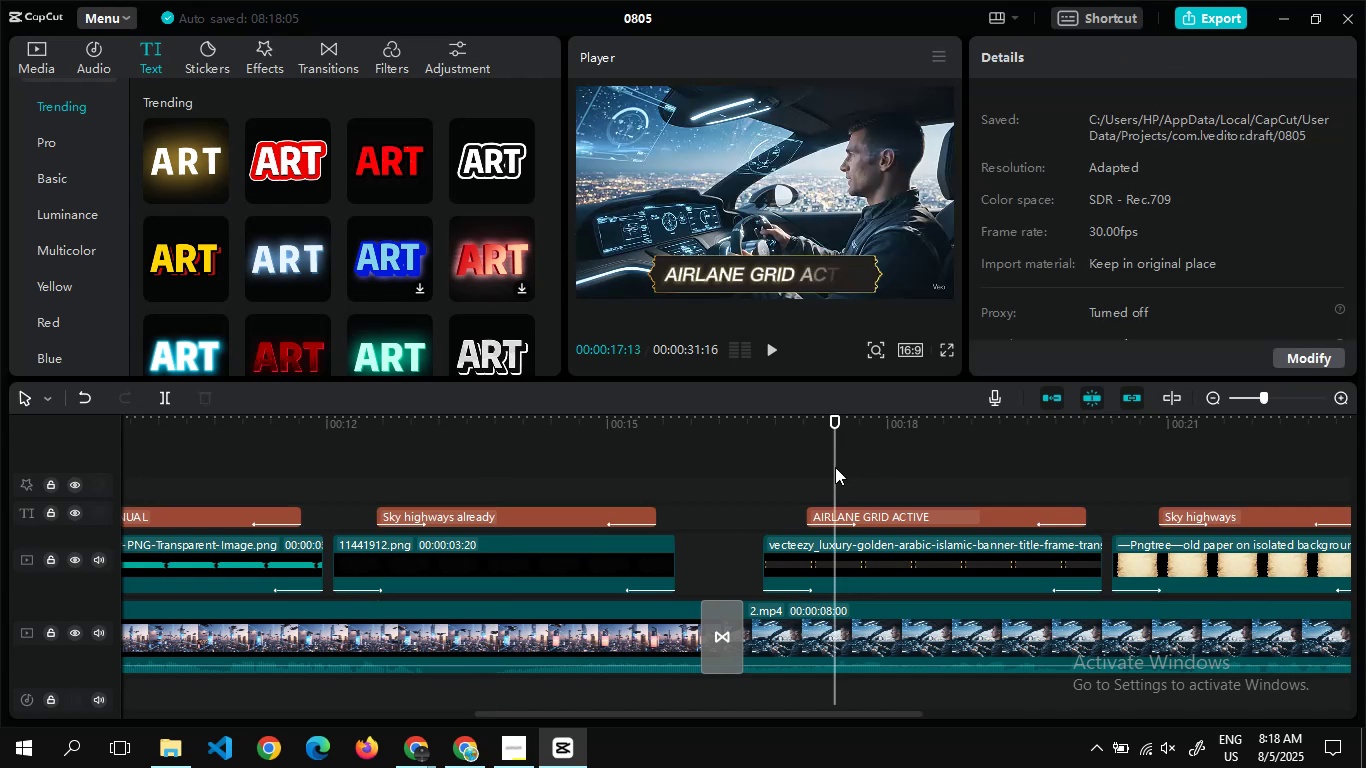 
key(Alt+Tab)
 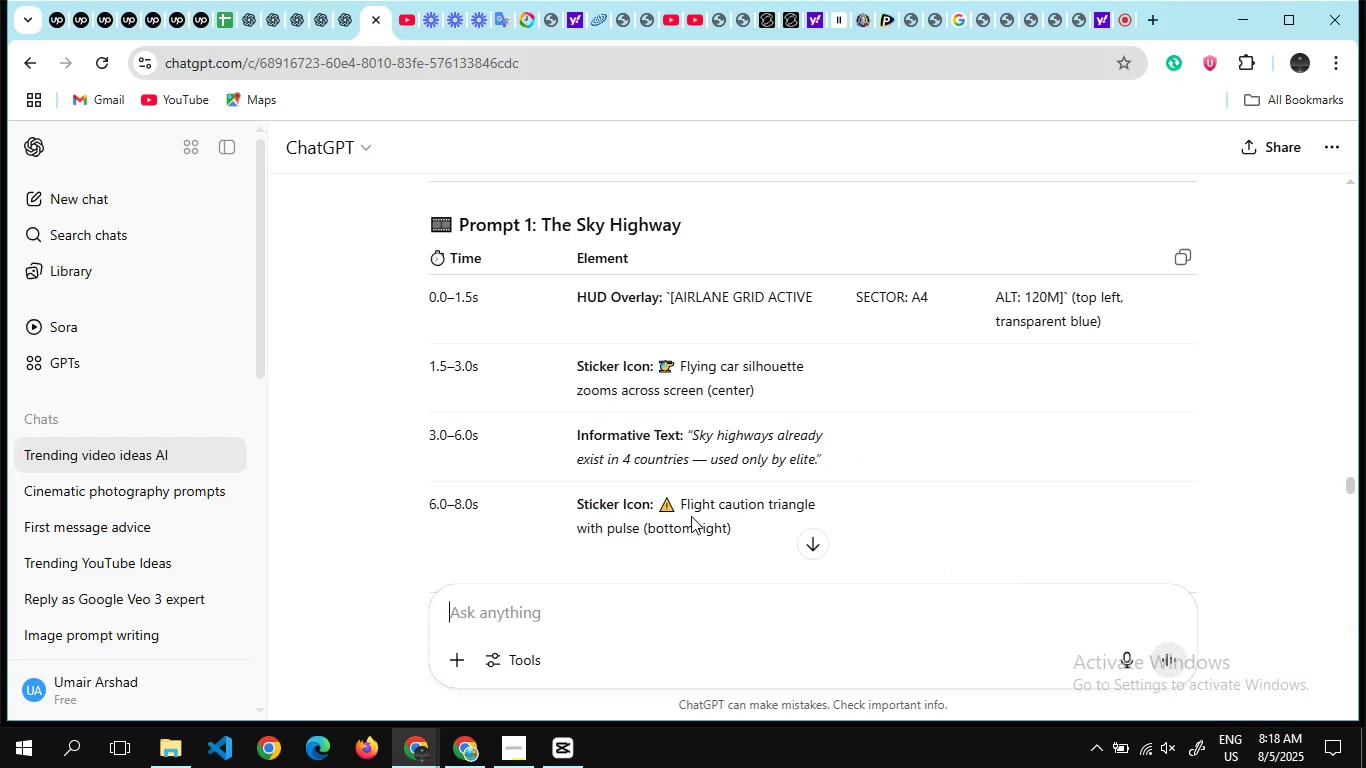 
scroll: coordinate [691, 516], scroll_direction: down, amount: 3.0
 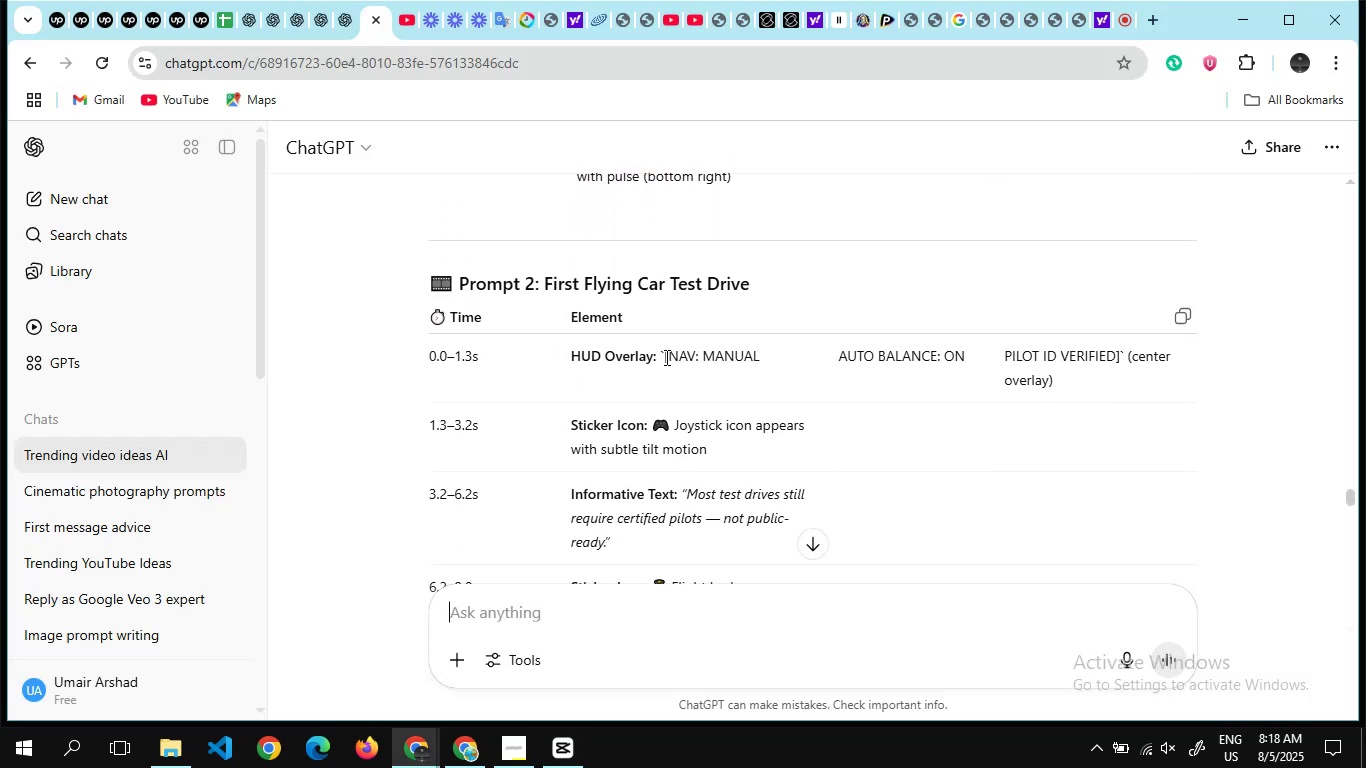 
left_click_drag(start_coordinate=[670, 357], to_coordinate=[763, 352])
 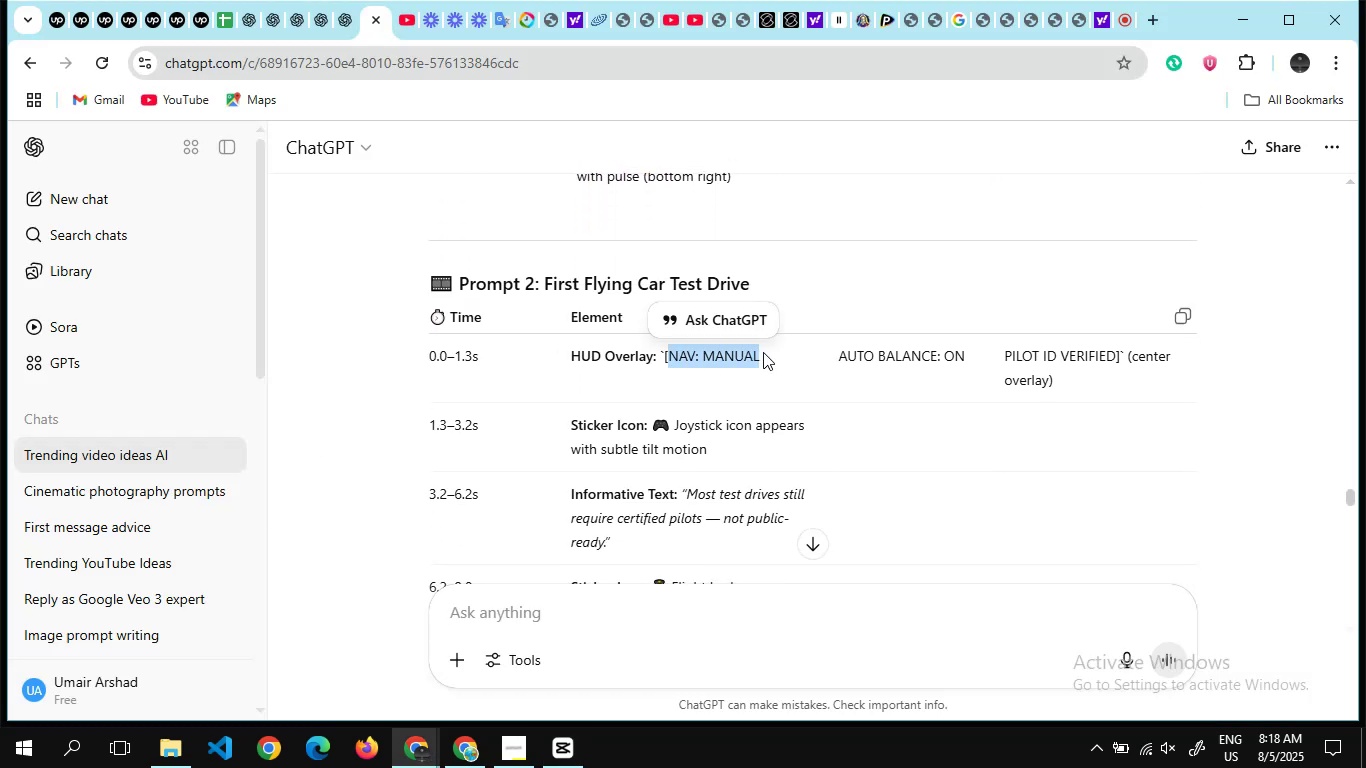 
key(Control+C)
 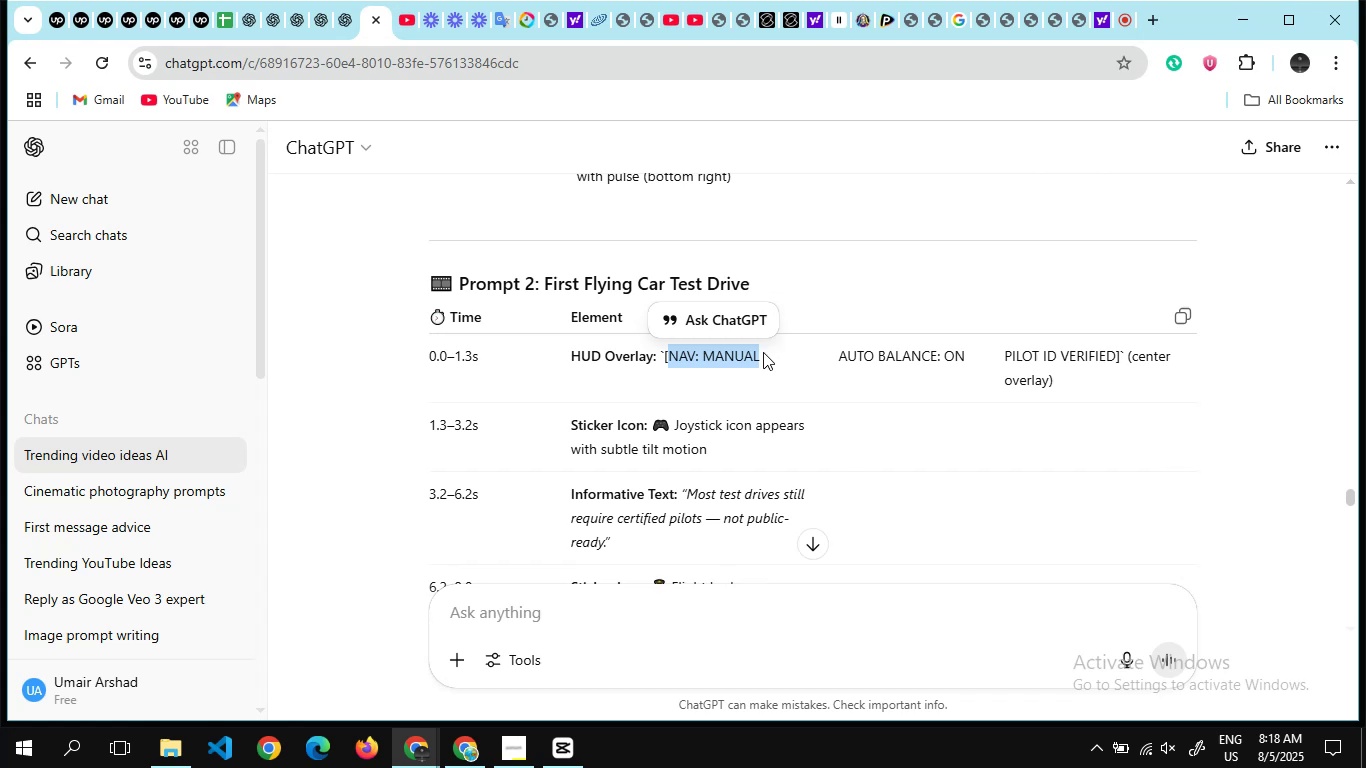 
key(Alt+AltLeft)
 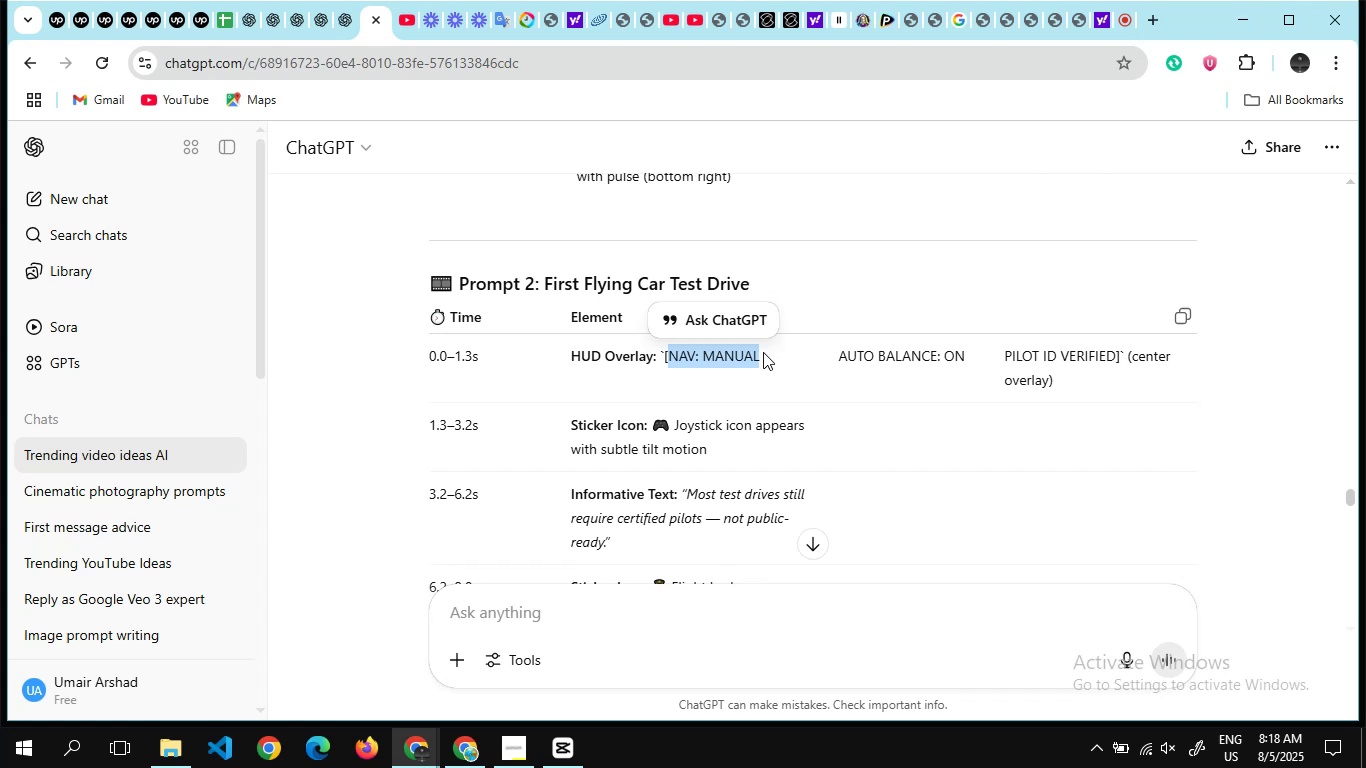 
key(Alt+Tab)
 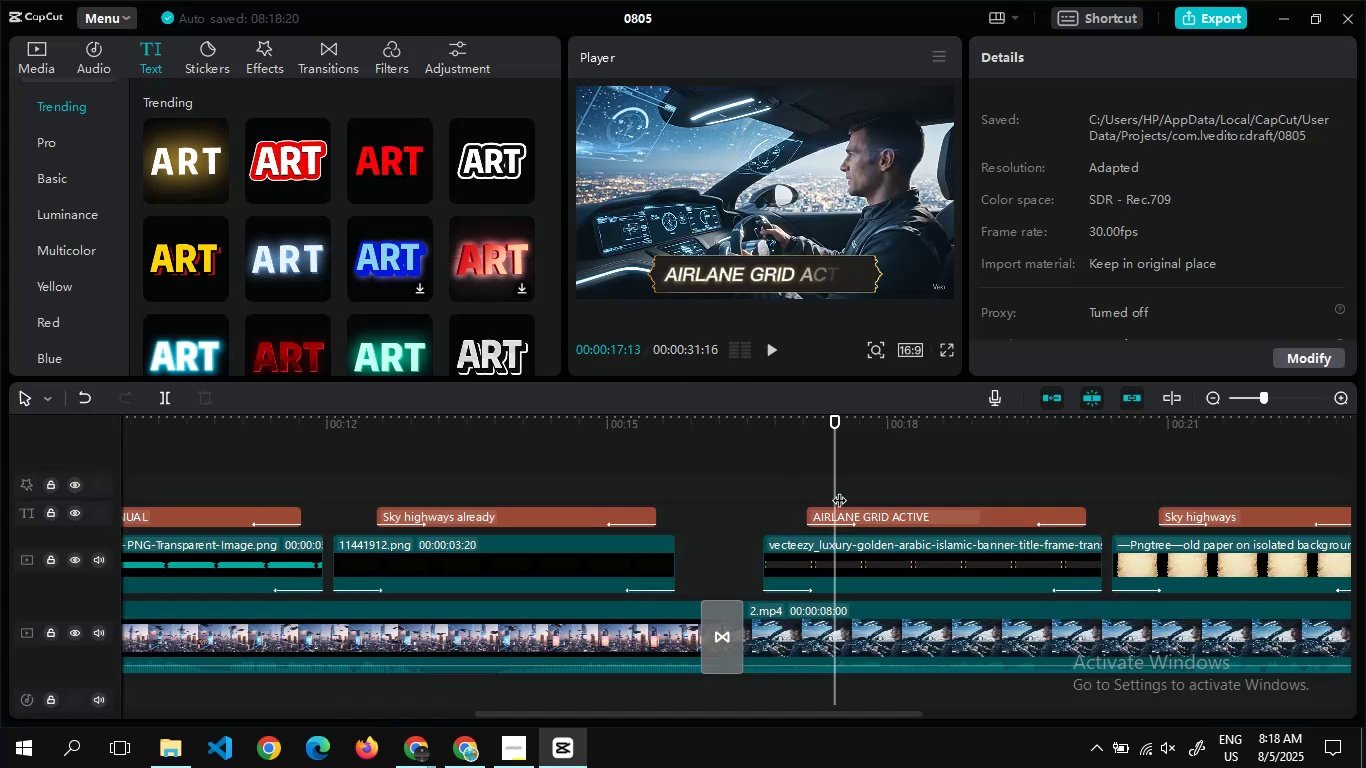 
double_click([845, 487])
 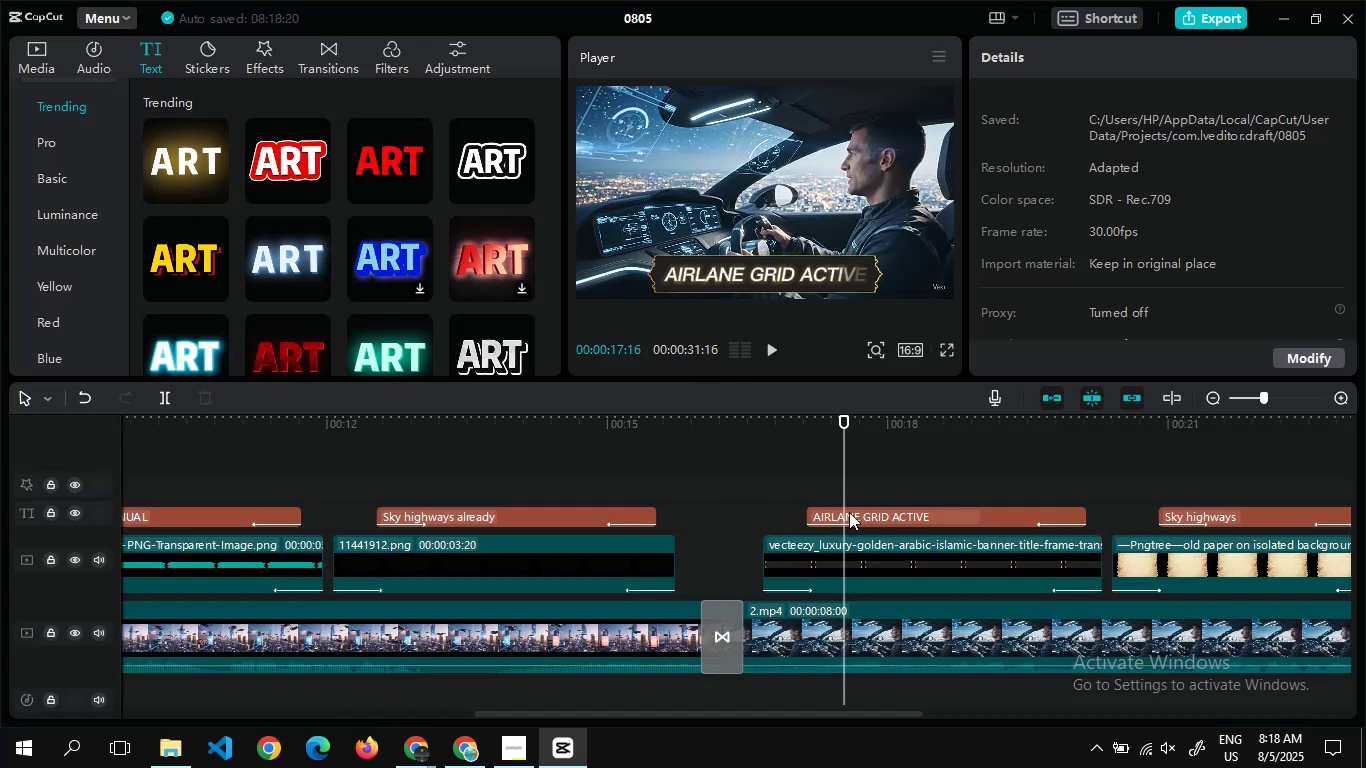 
left_click([849, 512])
 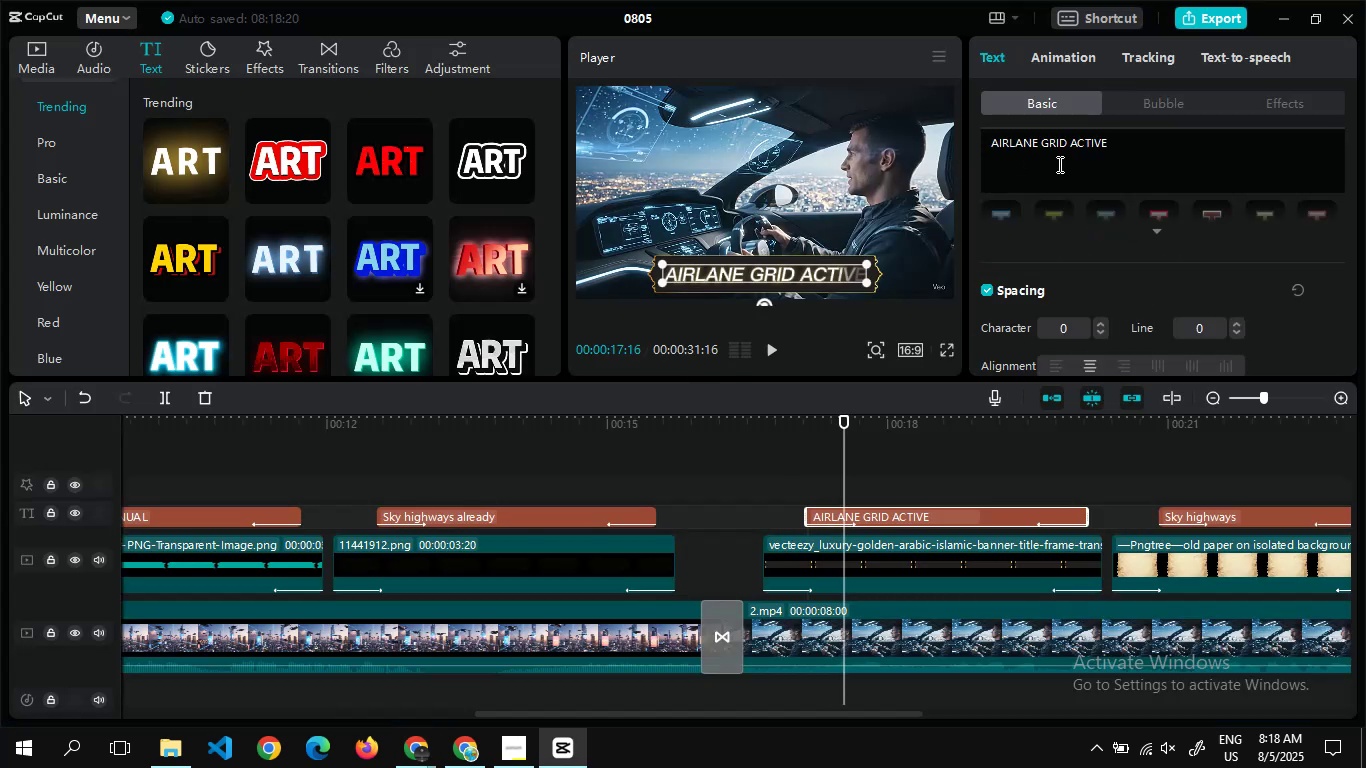 
left_click([1058, 164])
 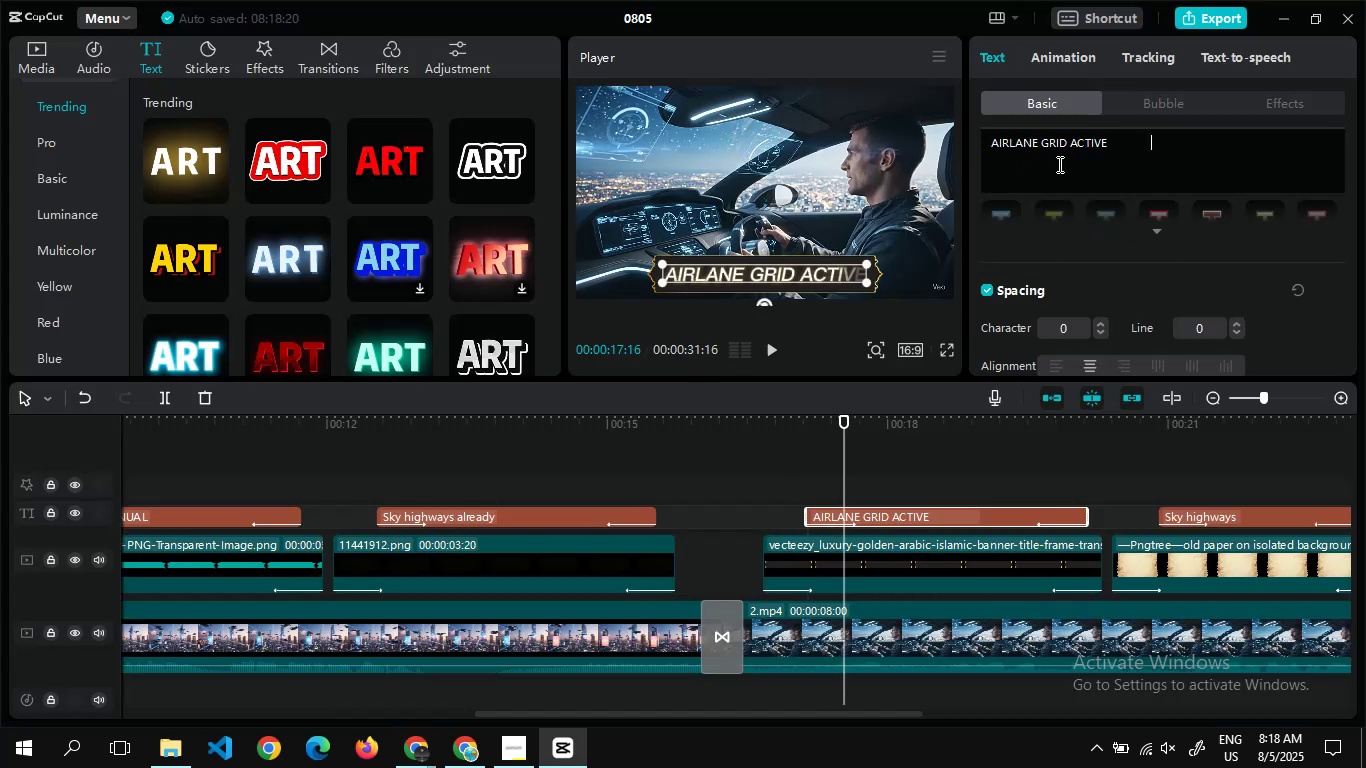 
key(Control+A)
 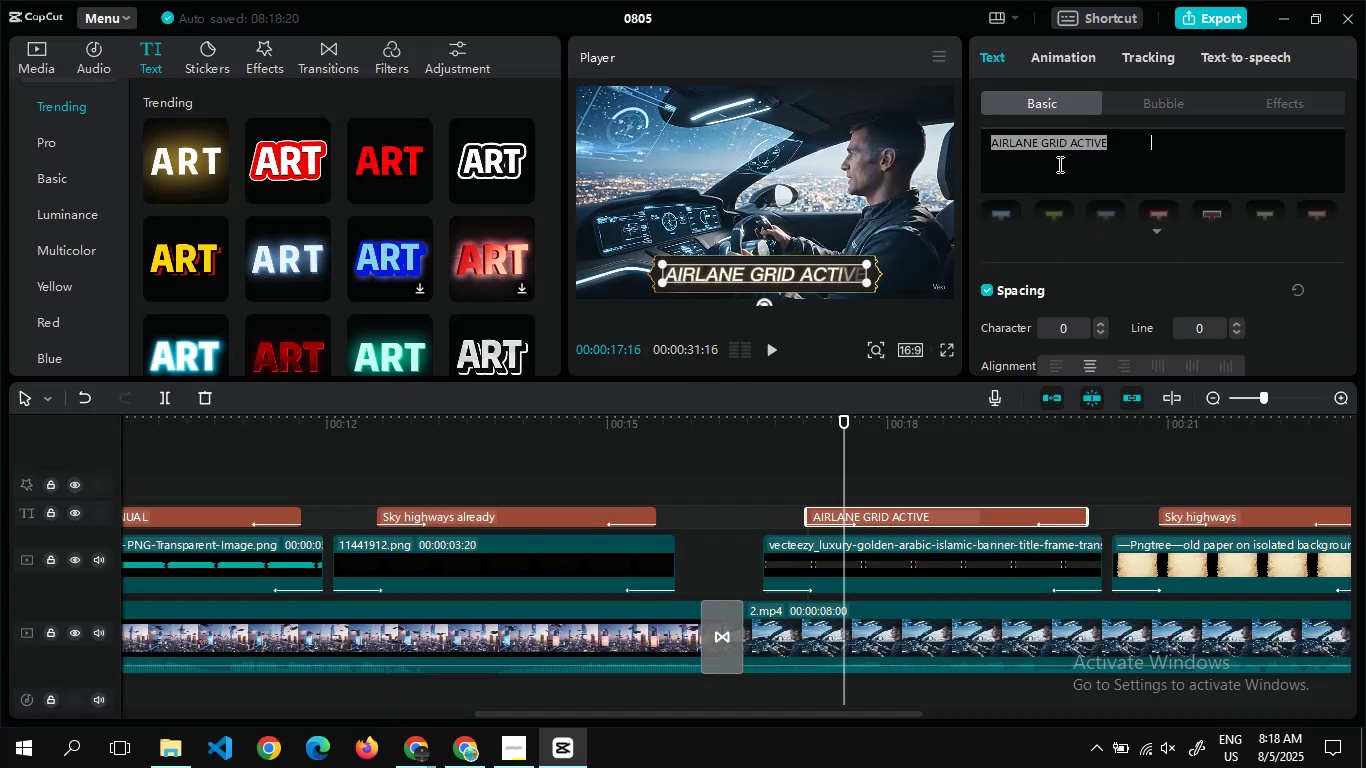 
key(Control+V)
 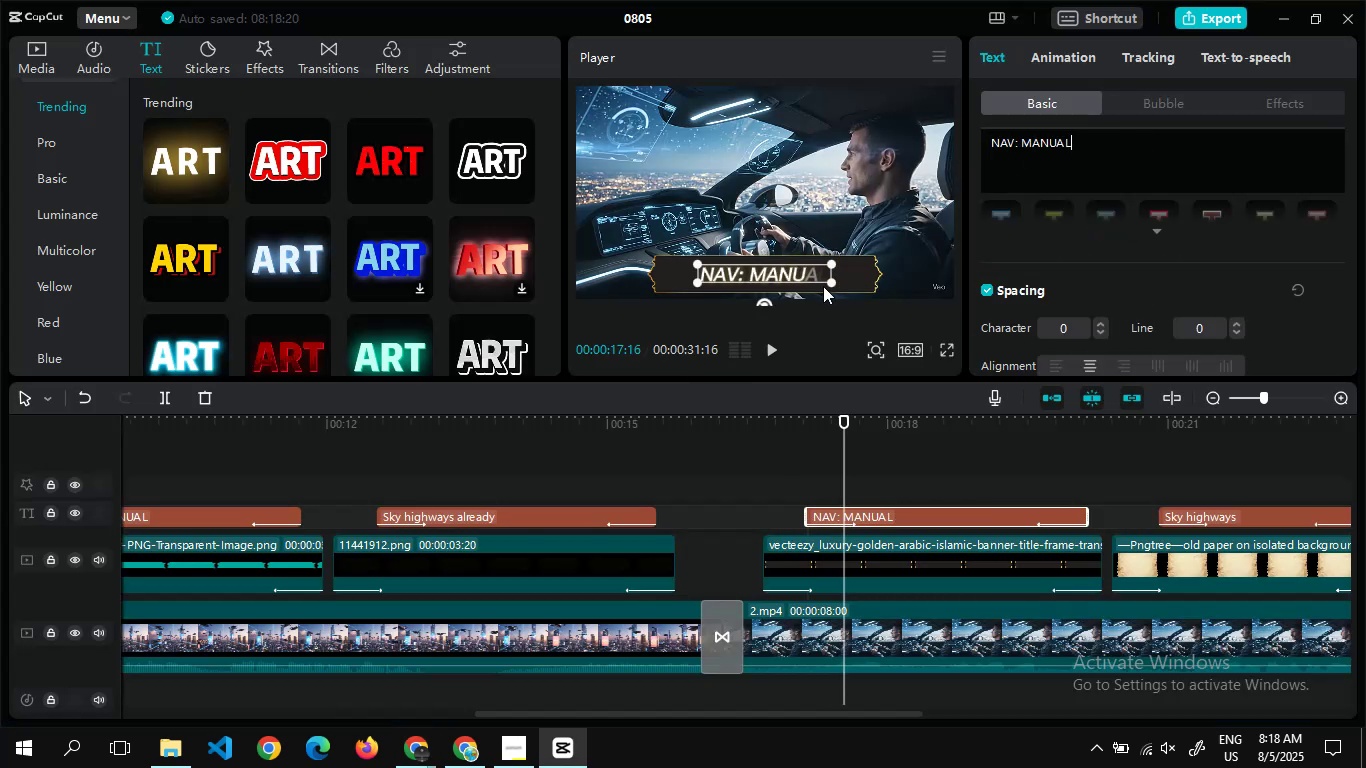 
left_click_drag(start_coordinate=[832, 281], to_coordinate=[831, 288])
 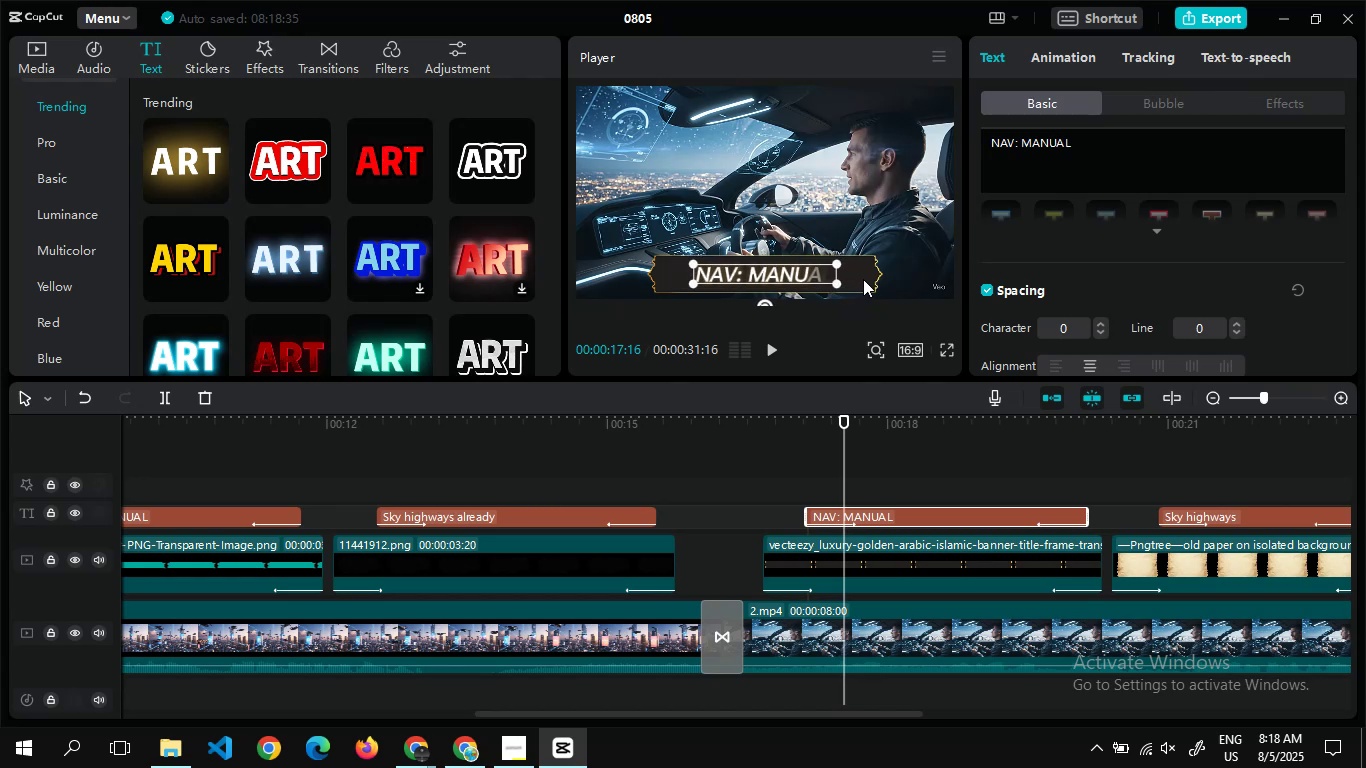 
left_click([863, 279])
 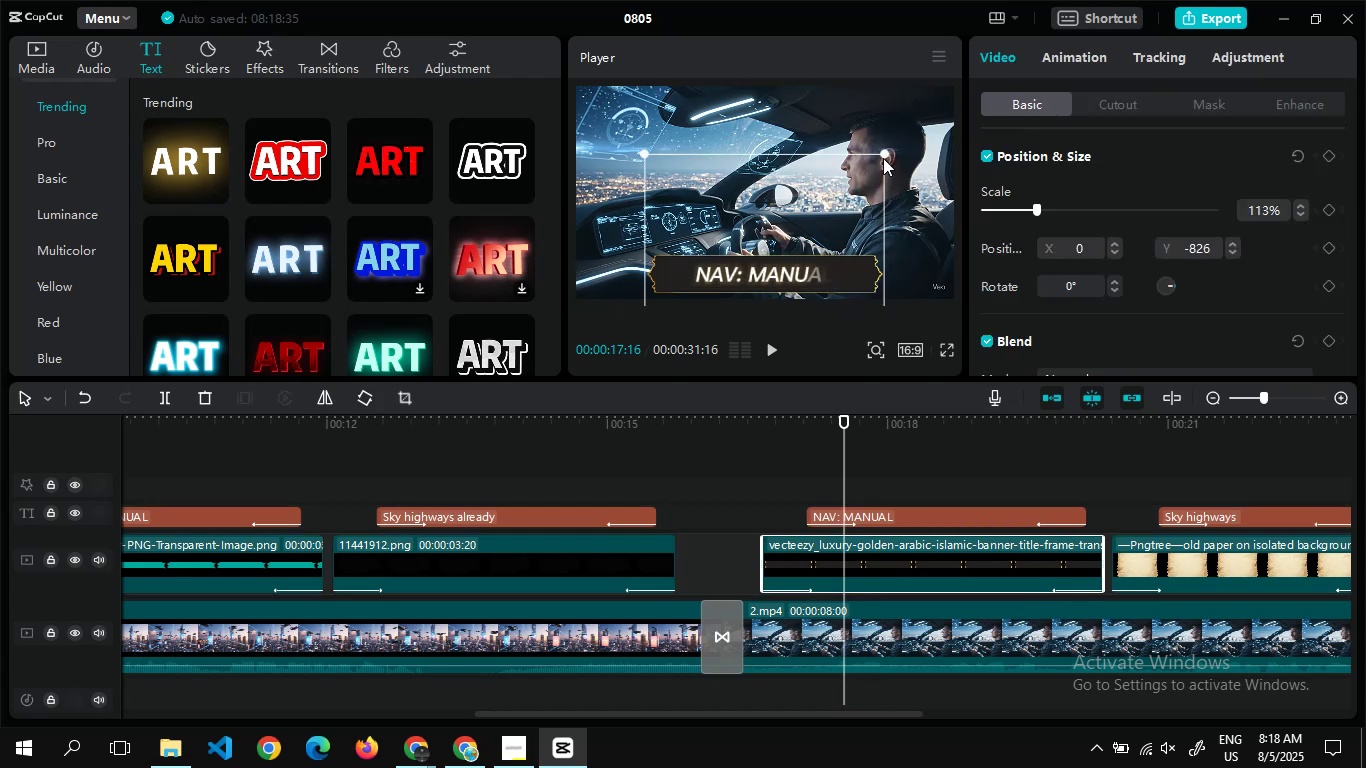 
left_click_drag(start_coordinate=[883, 151], to_coordinate=[861, 167])
 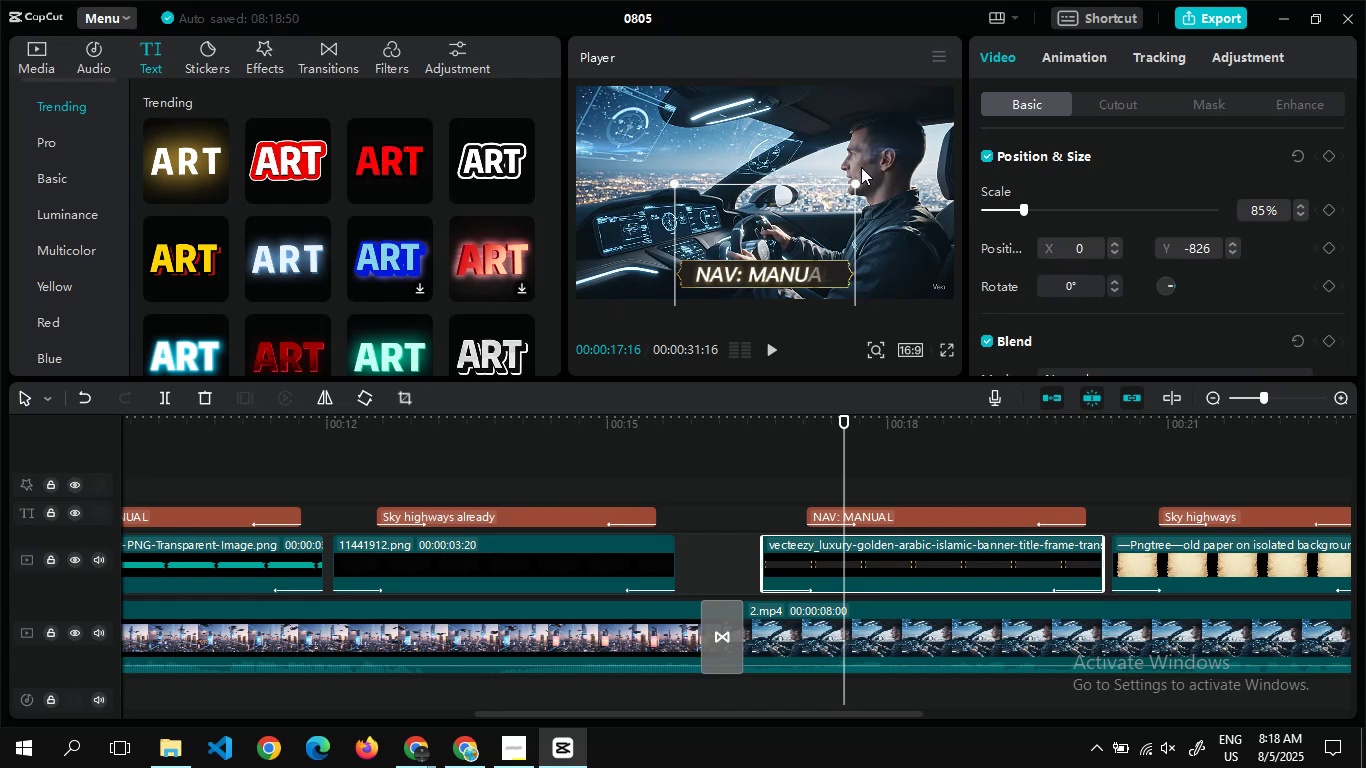 
wait(13.03)
 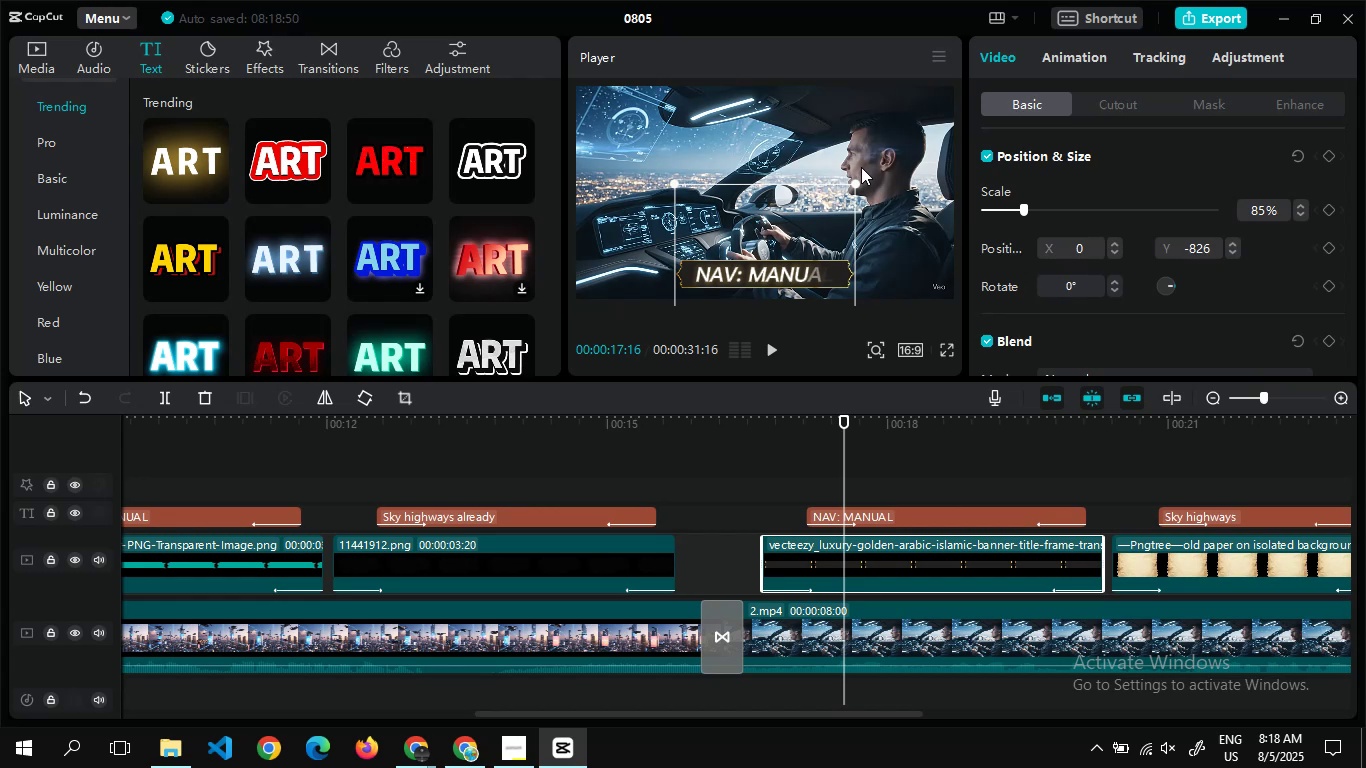 
left_click_drag(start_coordinate=[801, 713], to_coordinate=[905, 712])
 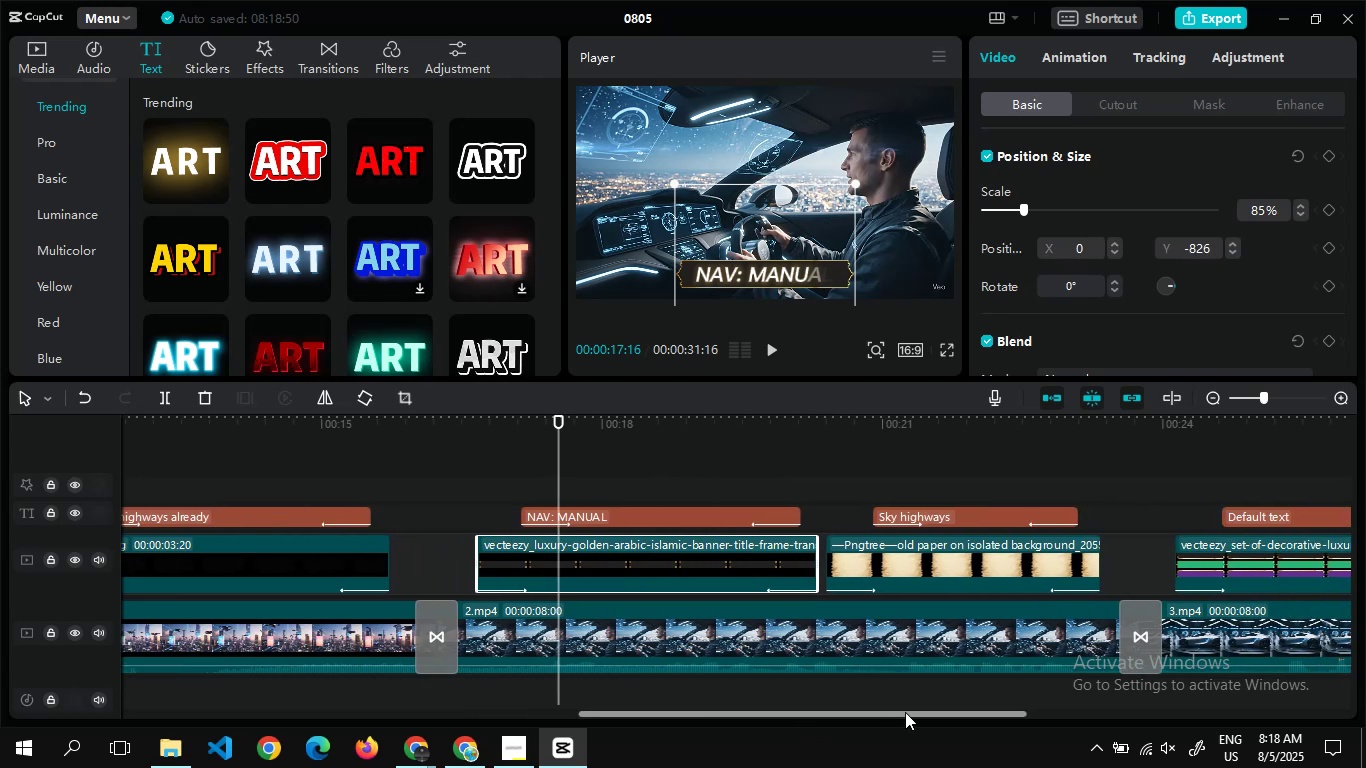 
key(Alt+Tab)
 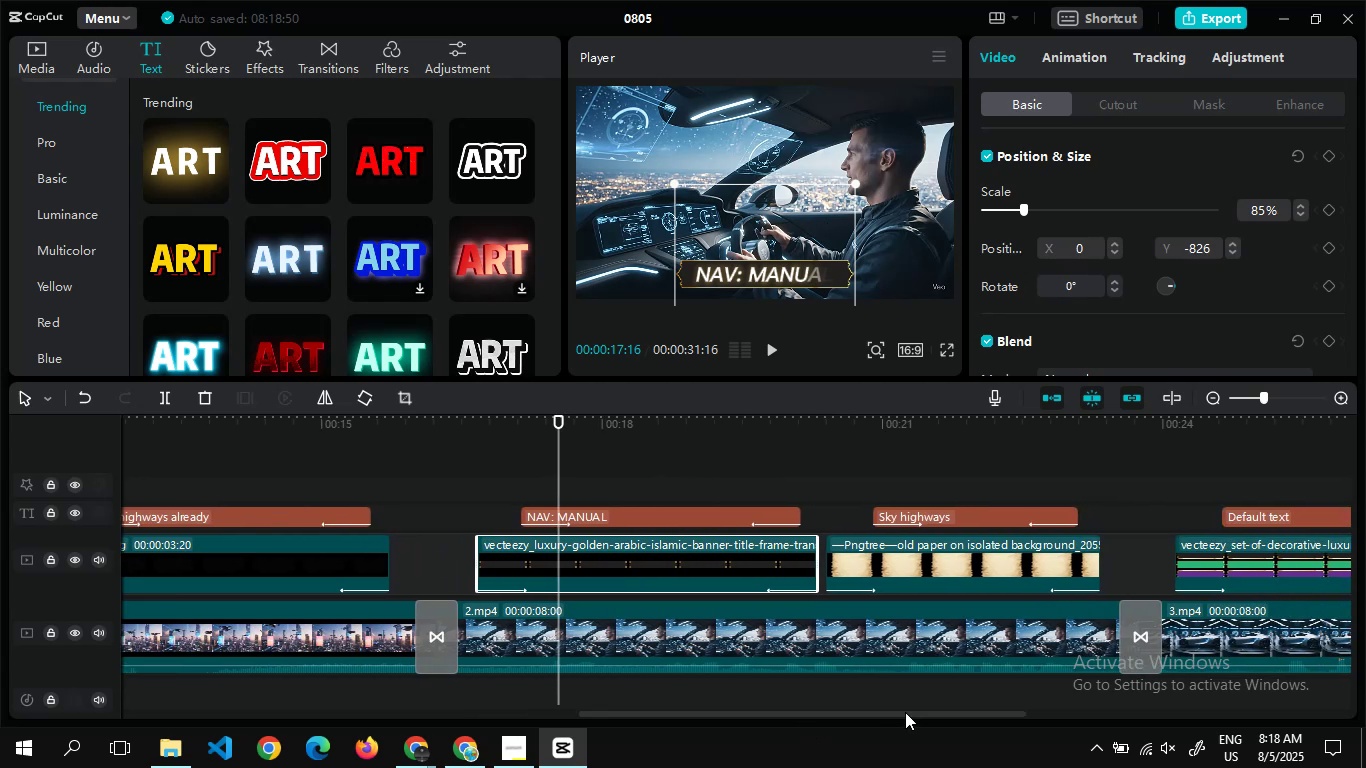 
left_click([905, 712])
 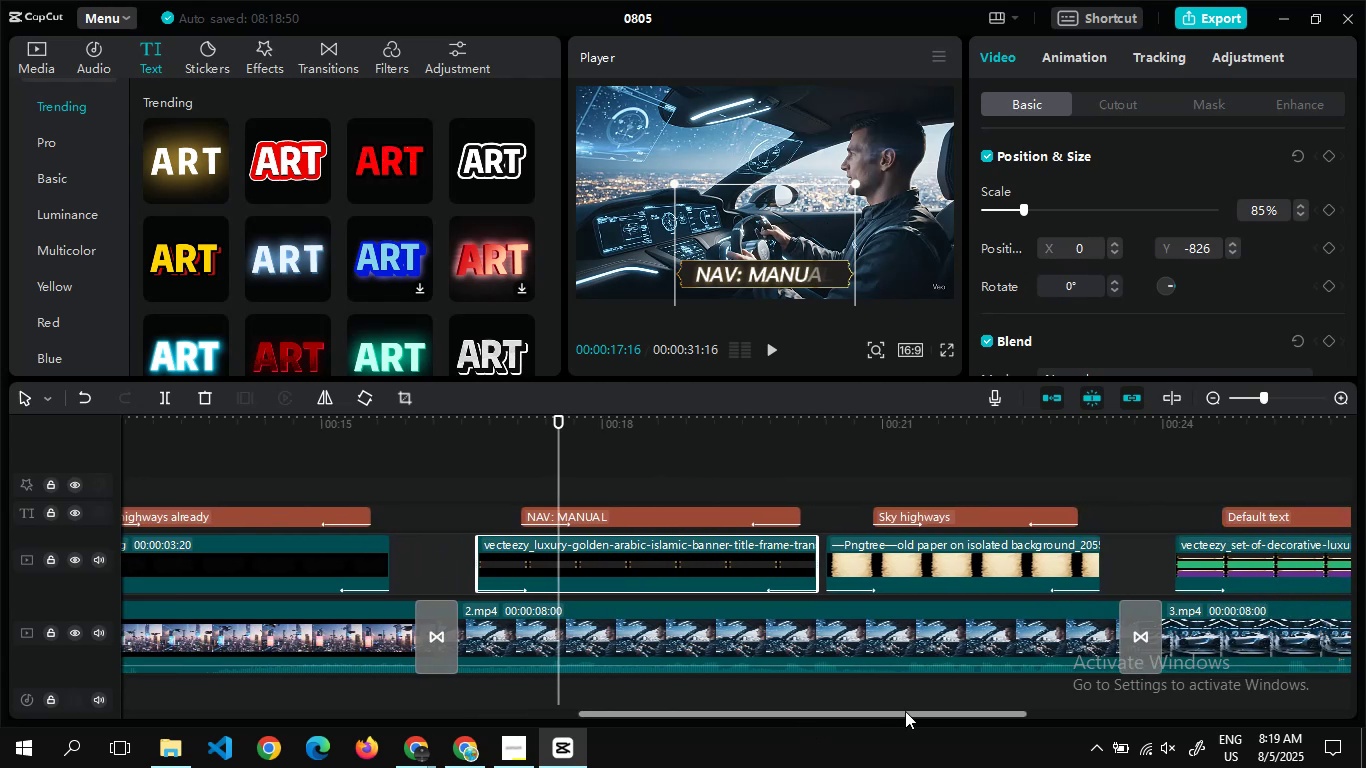 
key(Alt+AltLeft)
 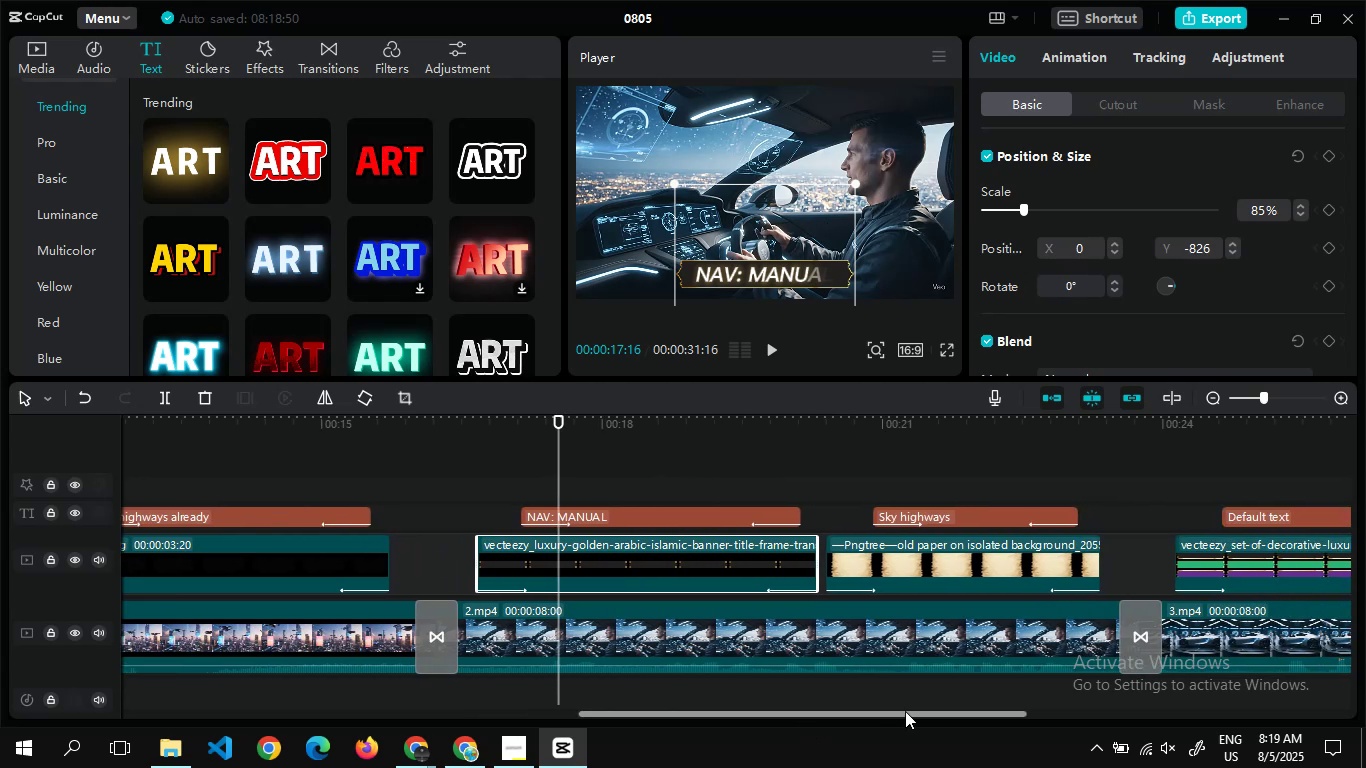 
key(Alt+Tab)
 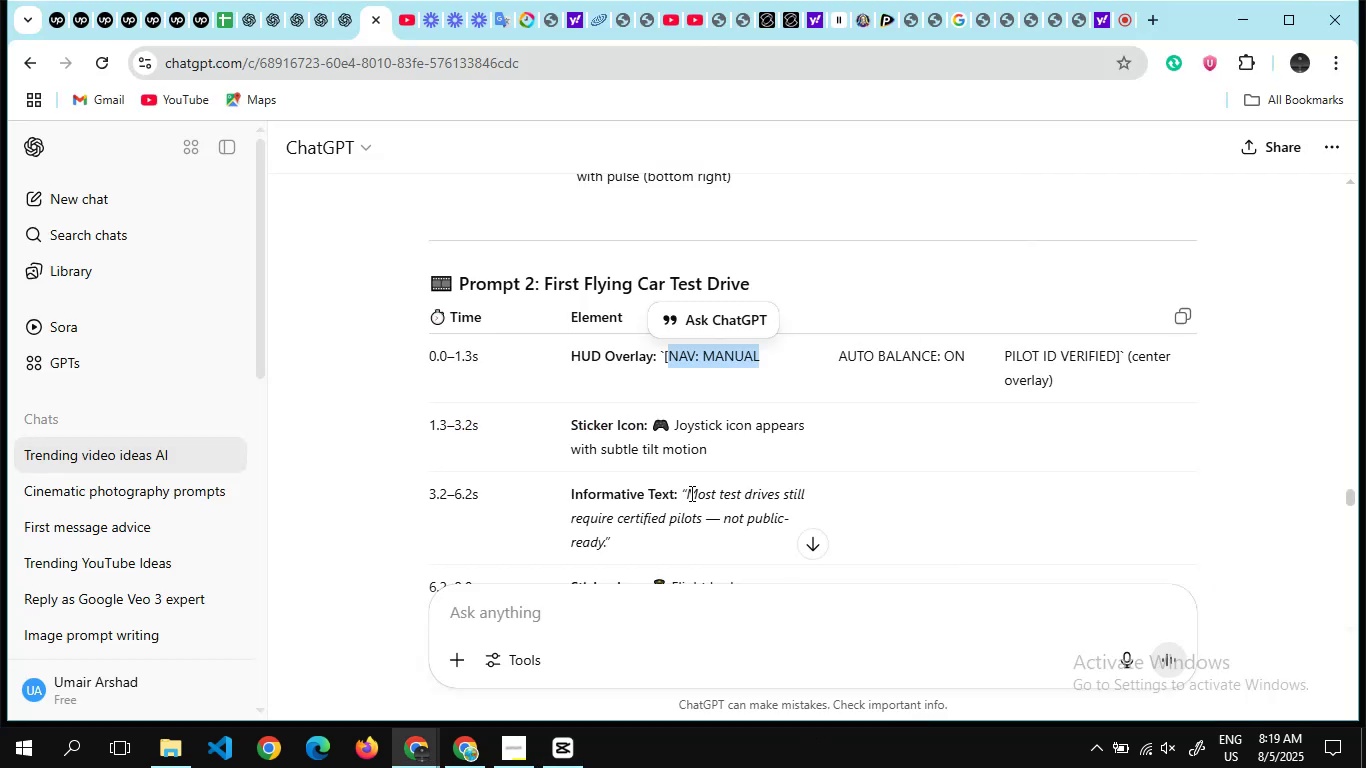 
left_click_drag(start_coordinate=[690, 490], to_coordinate=[605, 542])
 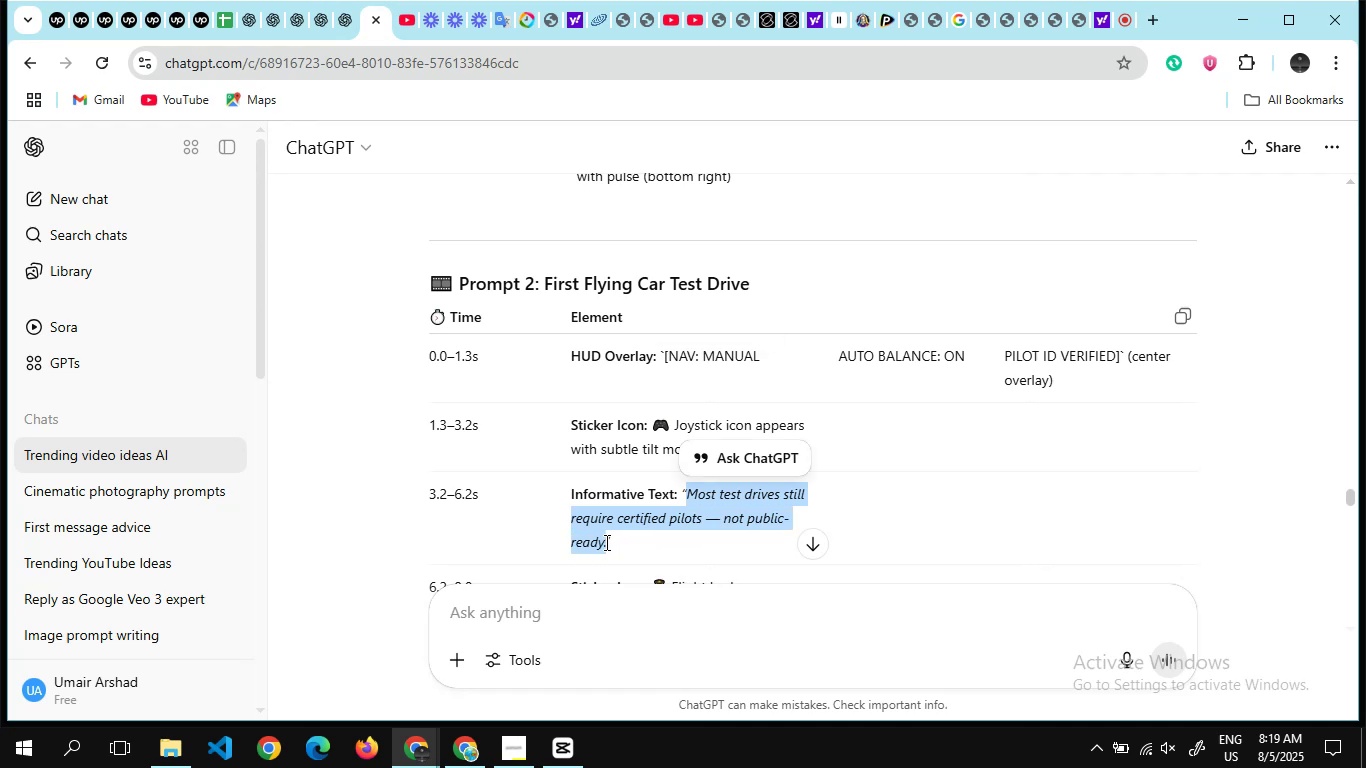 
key(Control+C)
 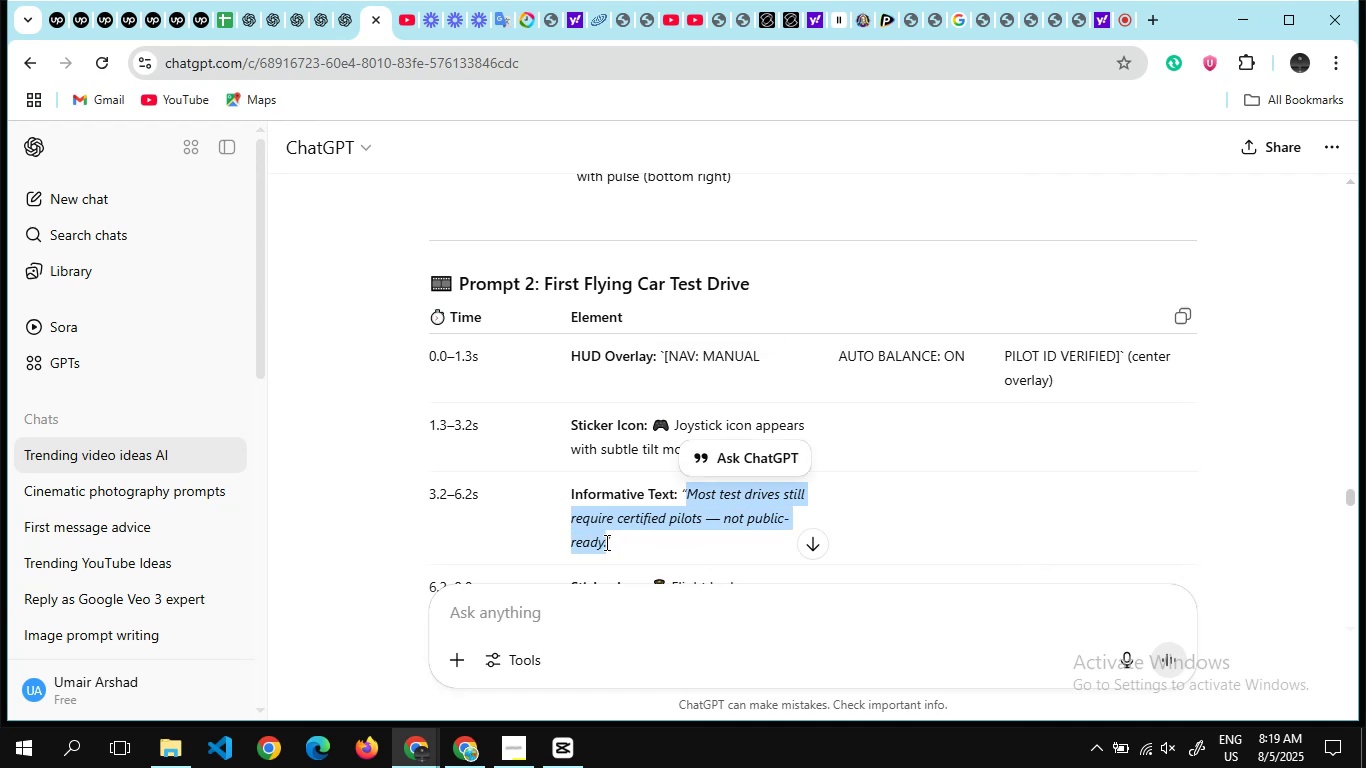 
key(Alt+AltLeft)
 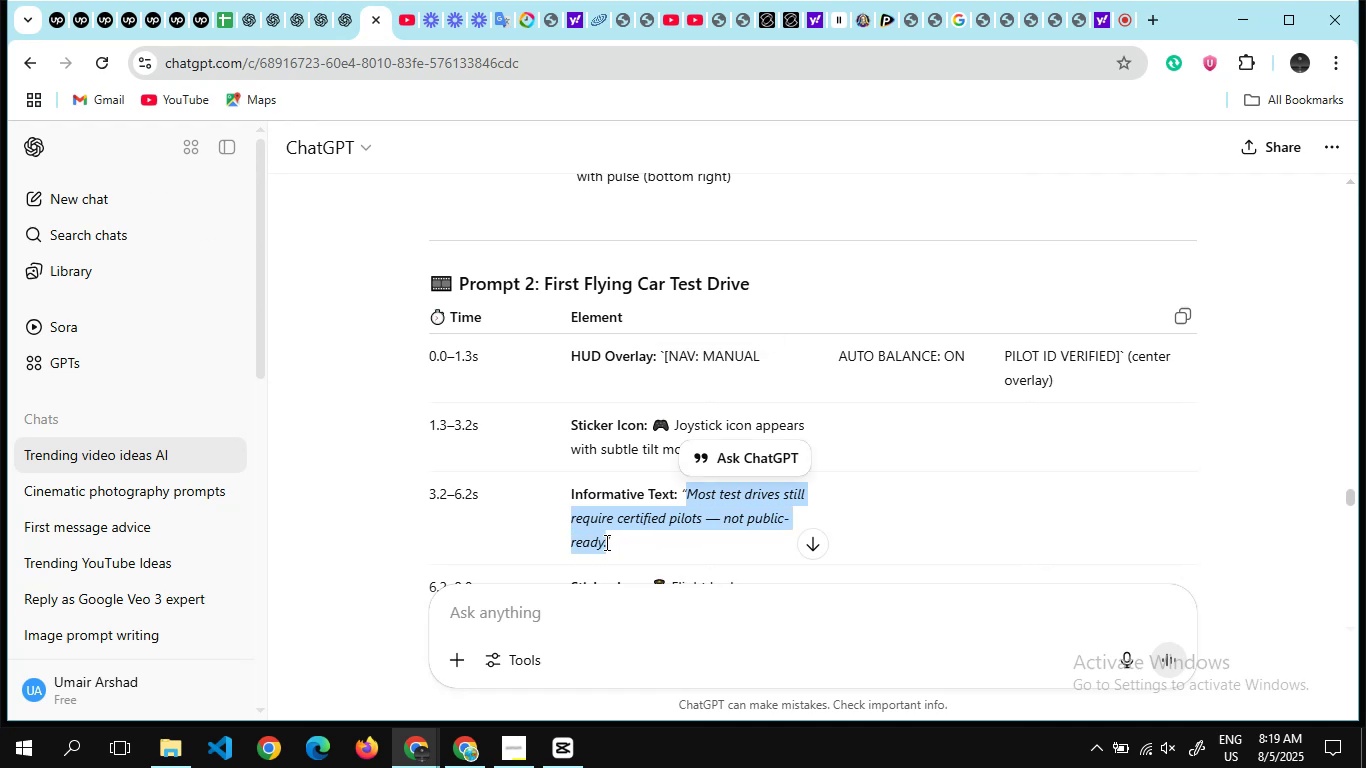 
key(Alt+Tab)
 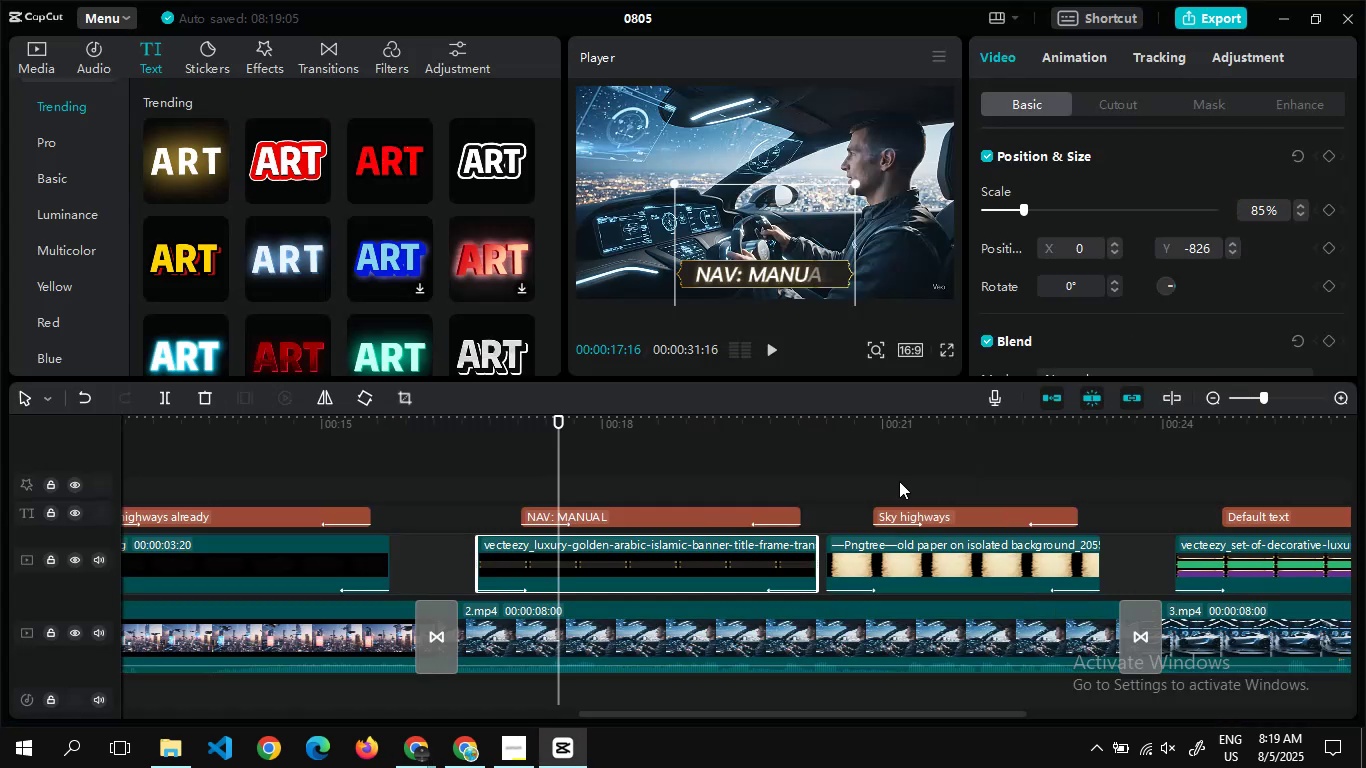 
double_click([899, 481])
 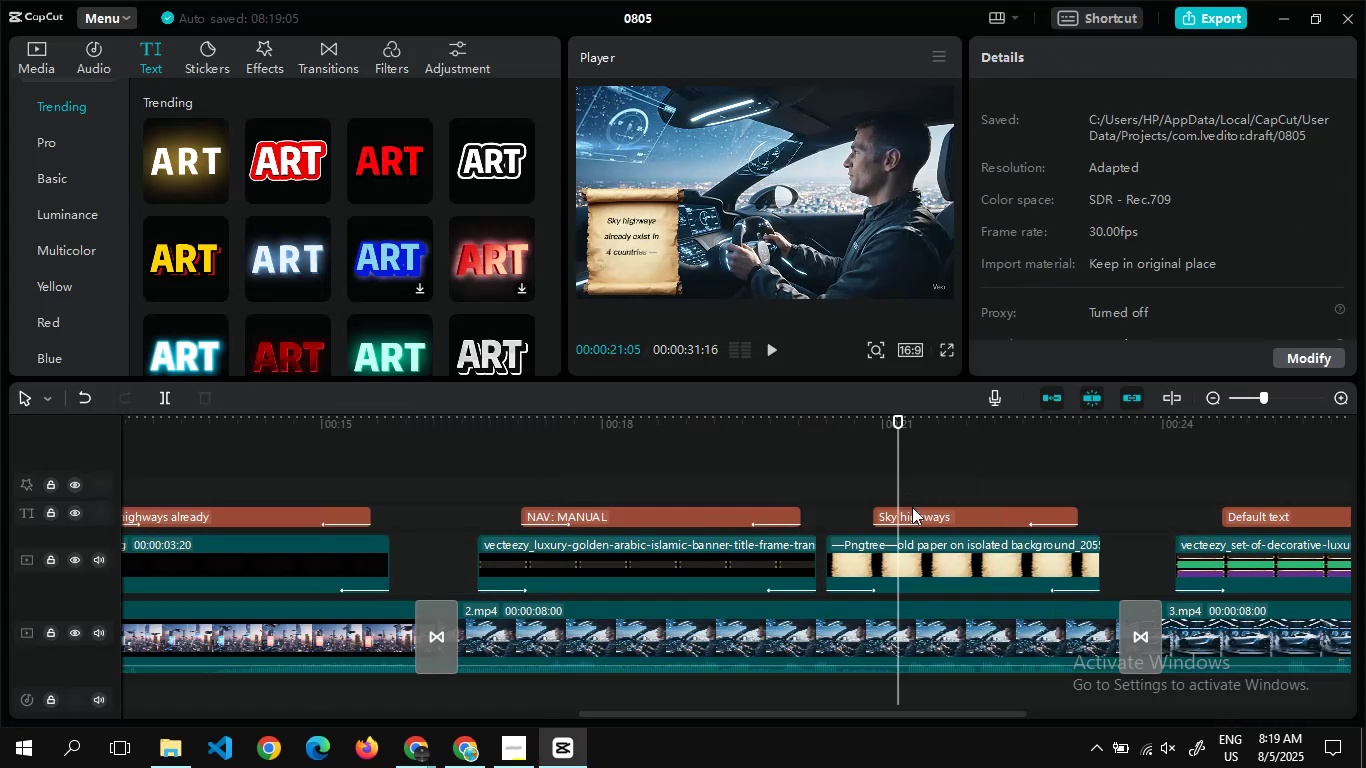 
left_click([912, 507])
 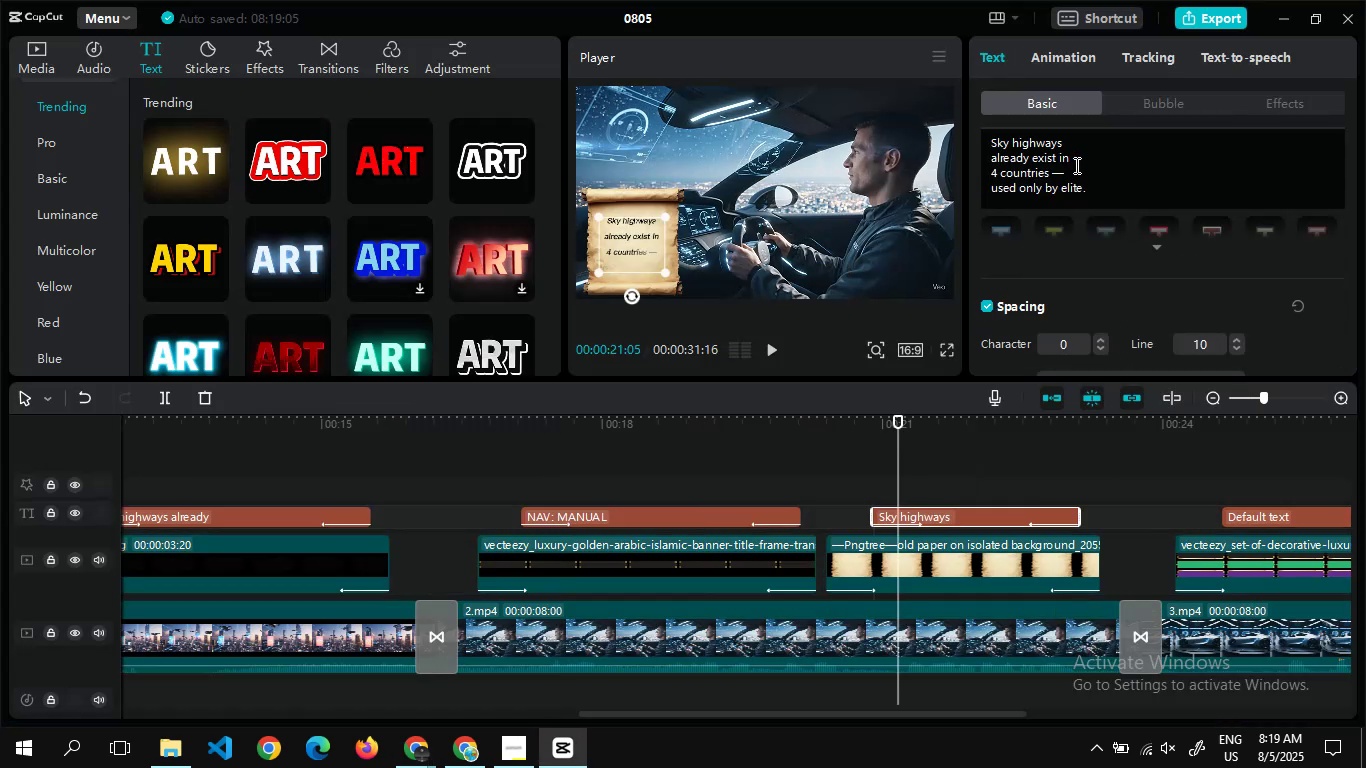 
left_click([1075, 165])
 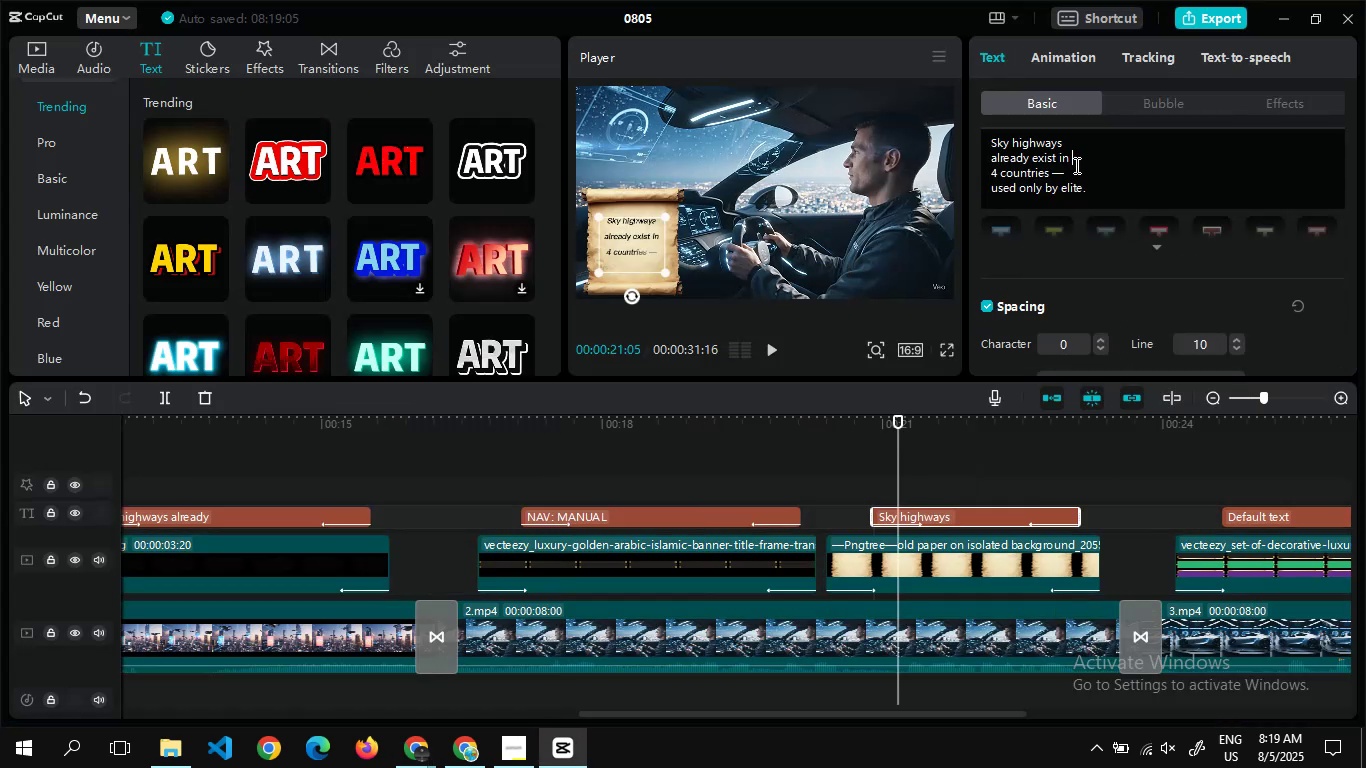 
key(Control+ControlLeft)
 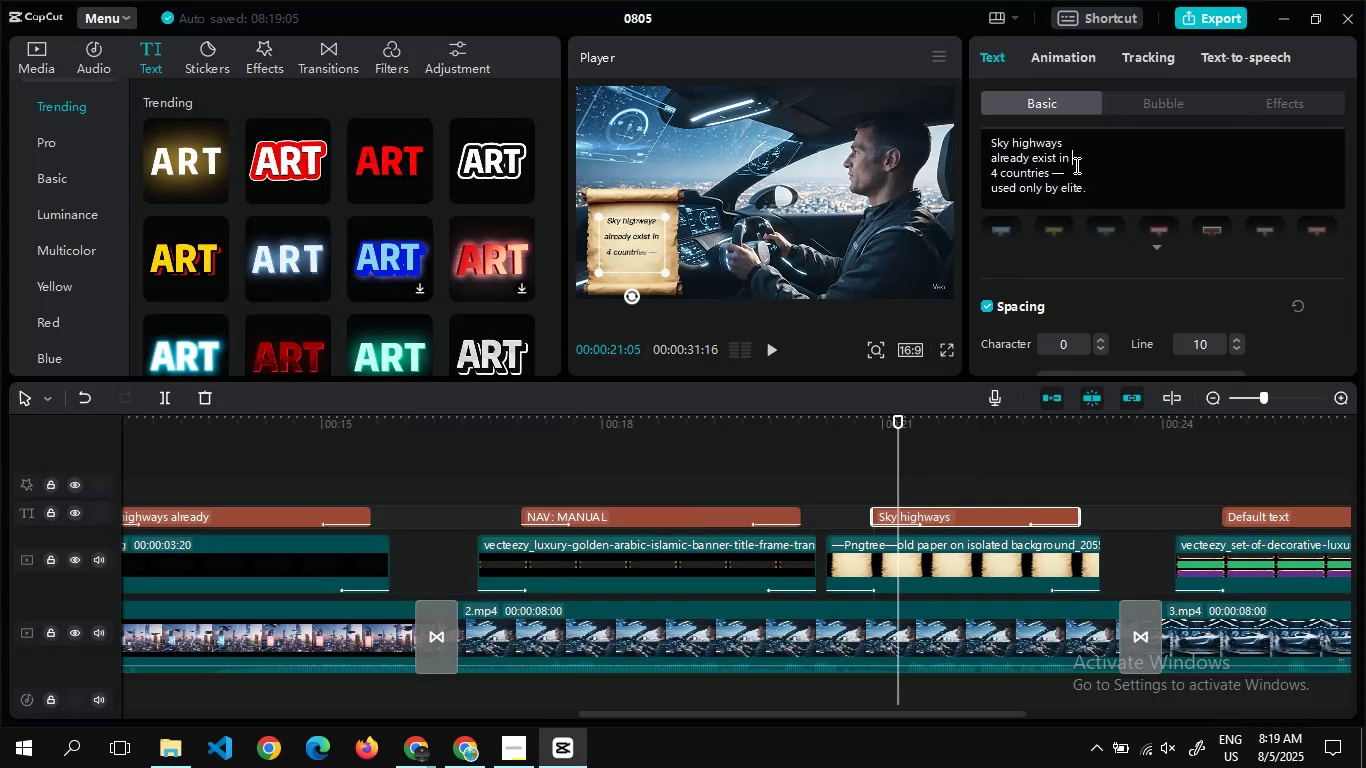 
key(Control+A)
 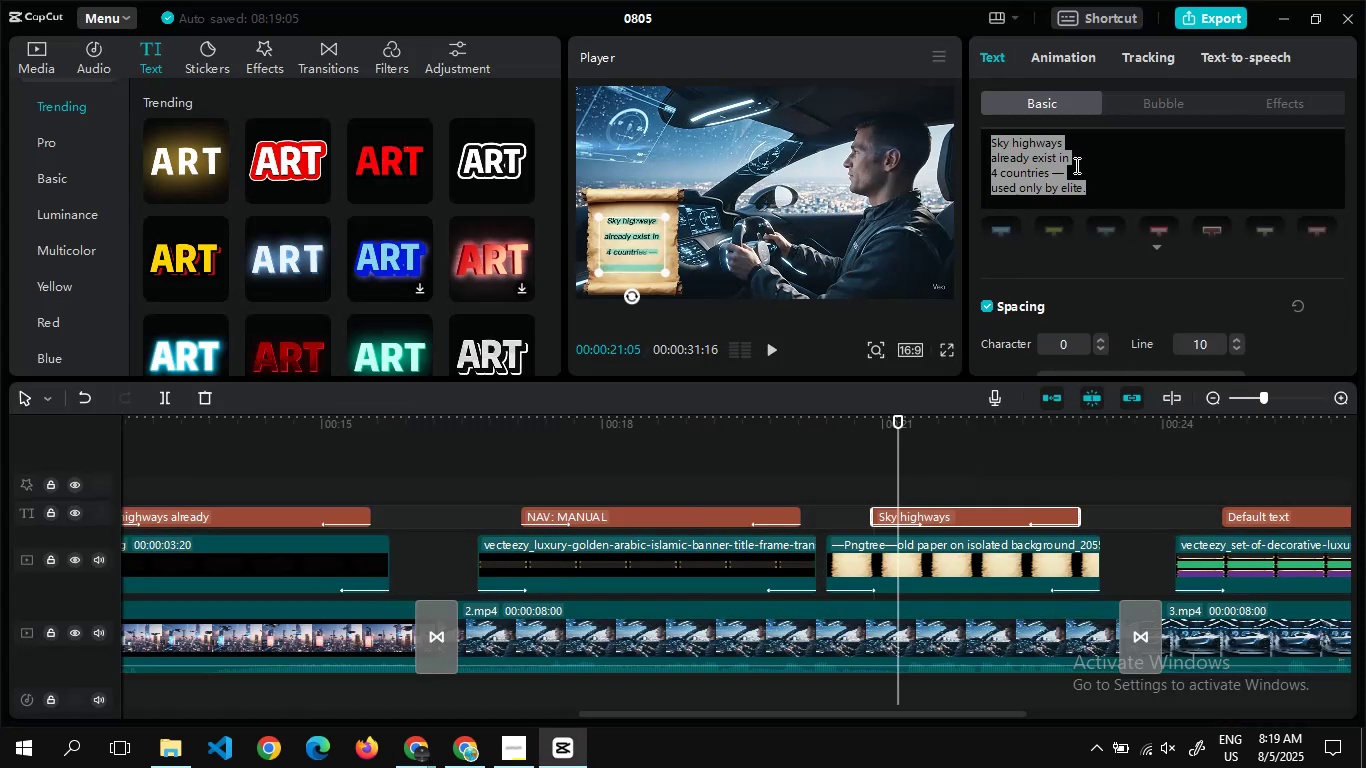 
key(Control+V)
 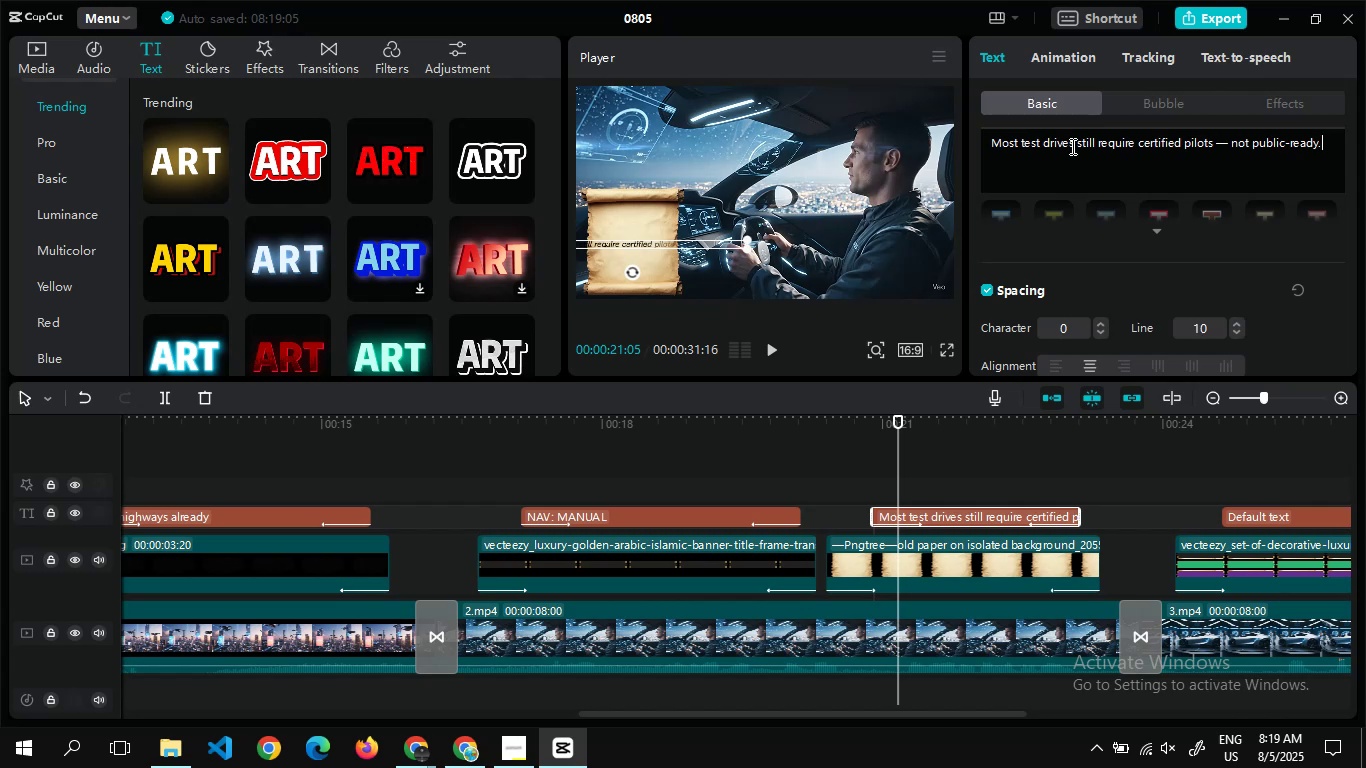 
left_click([1042, 146])
 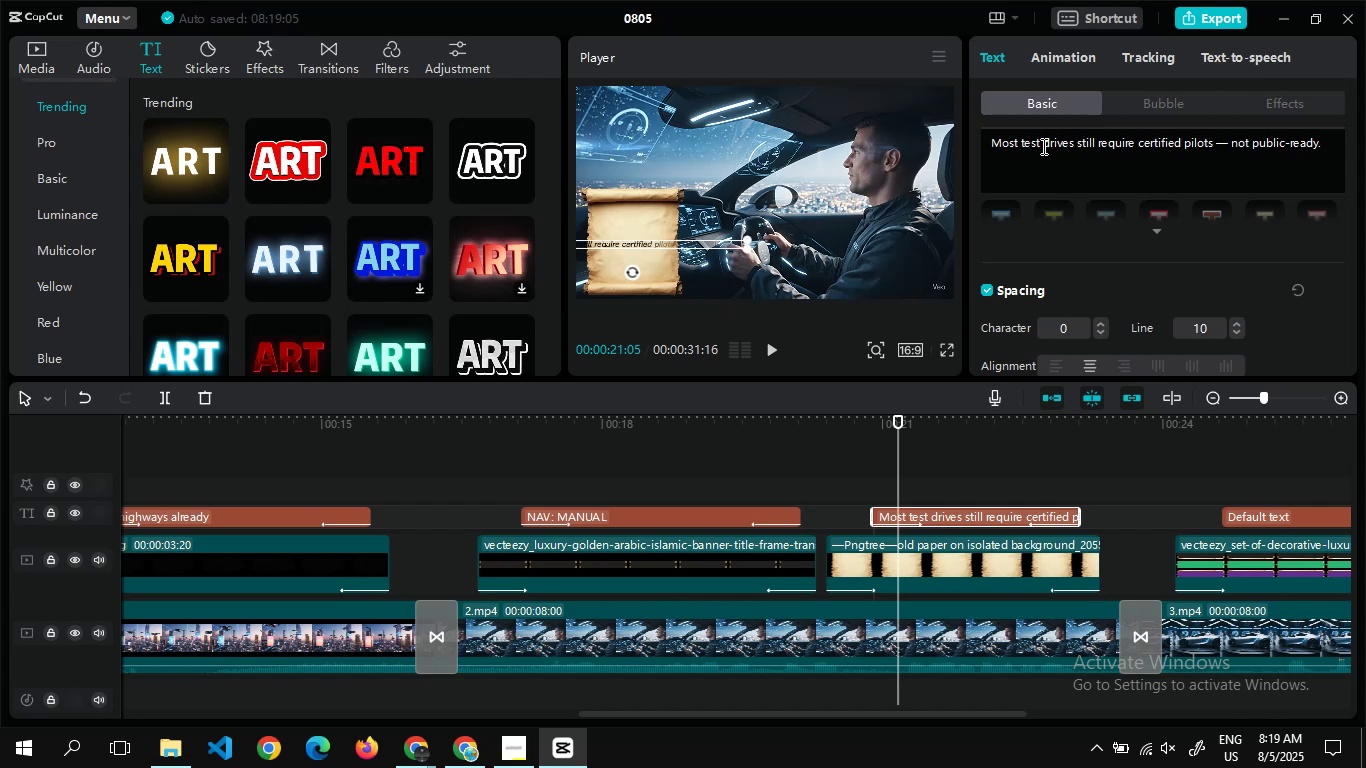 
key(Enter)
 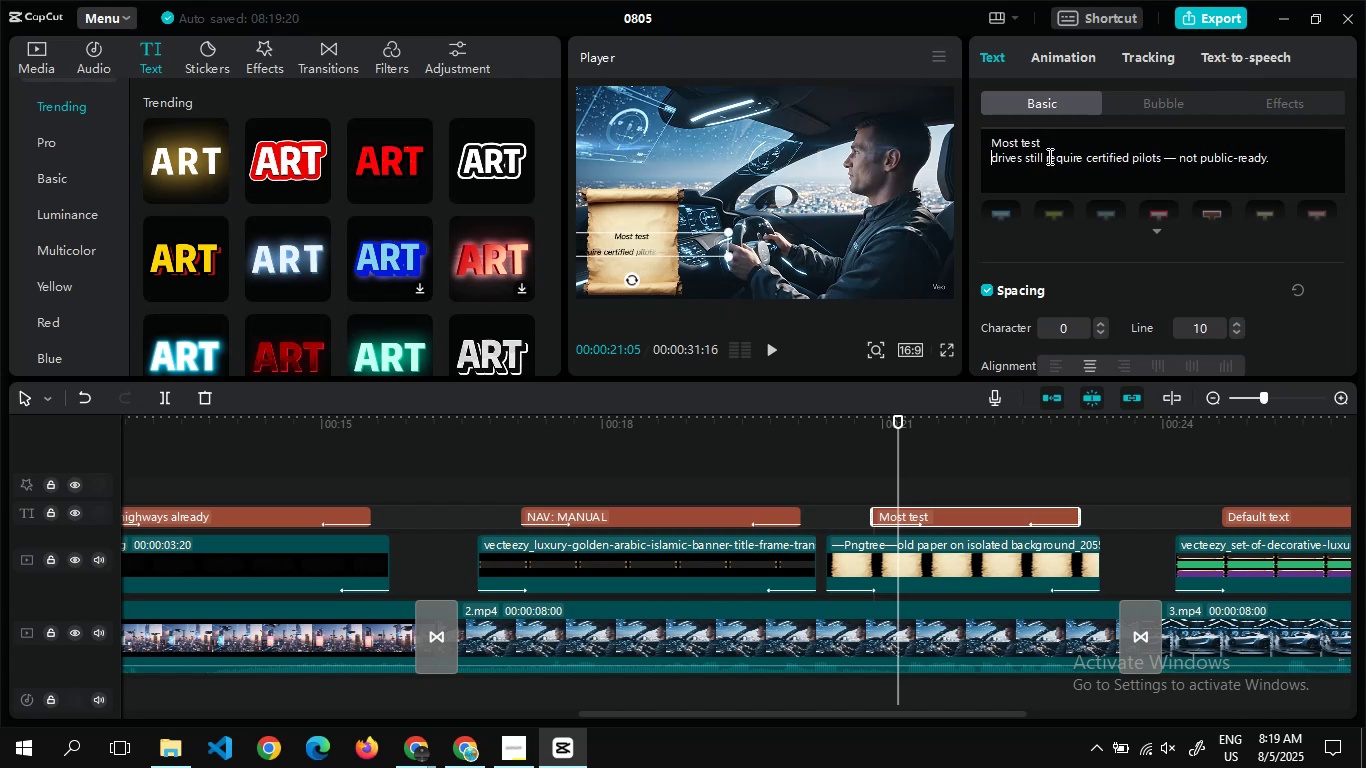 
left_click([1046, 156])
 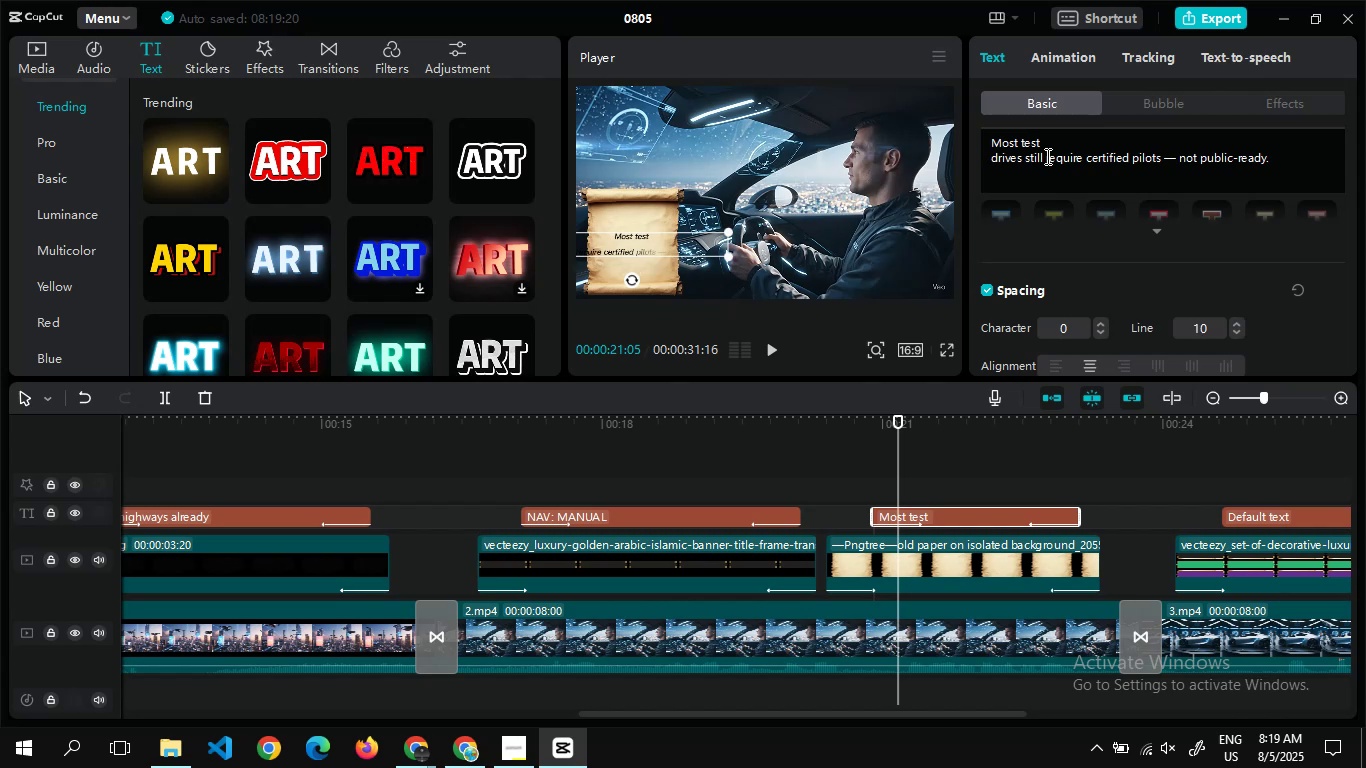 
key(Enter)
 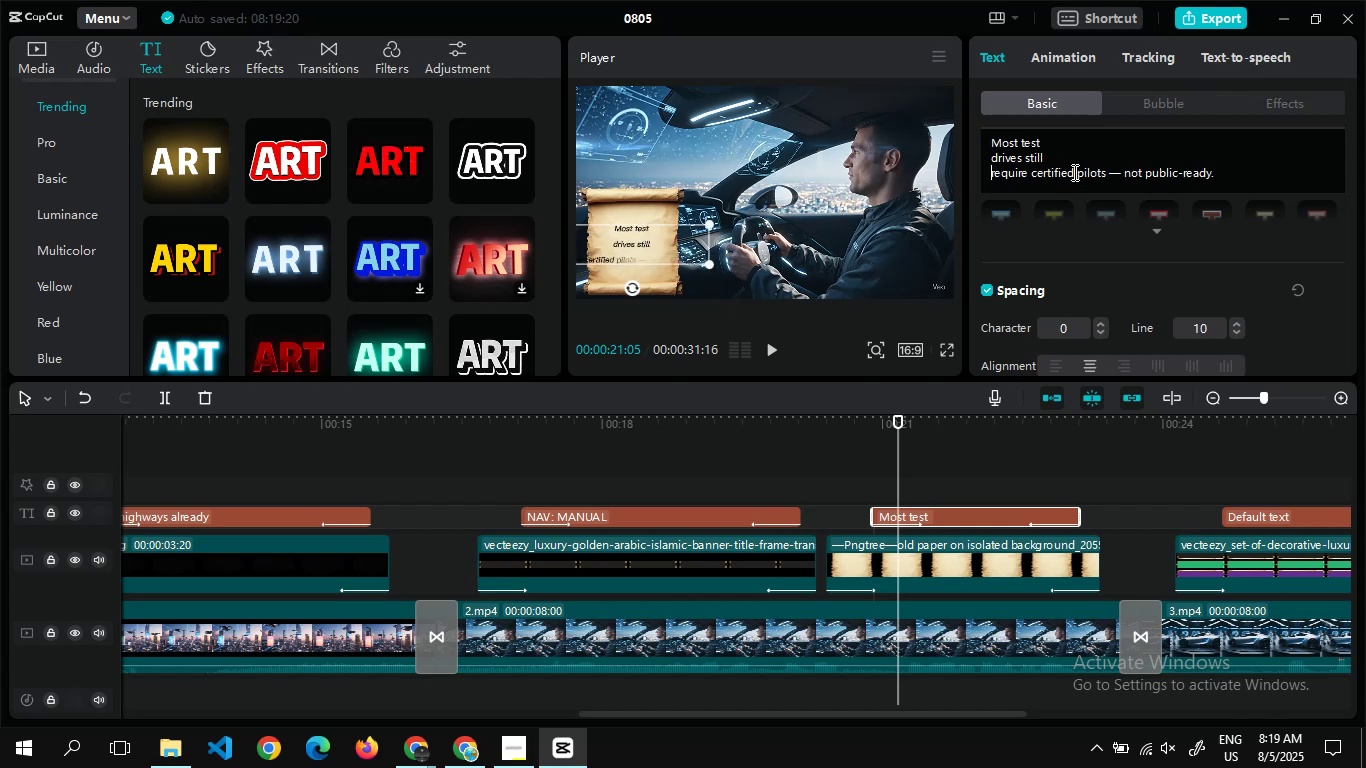 
left_click([1074, 172])
 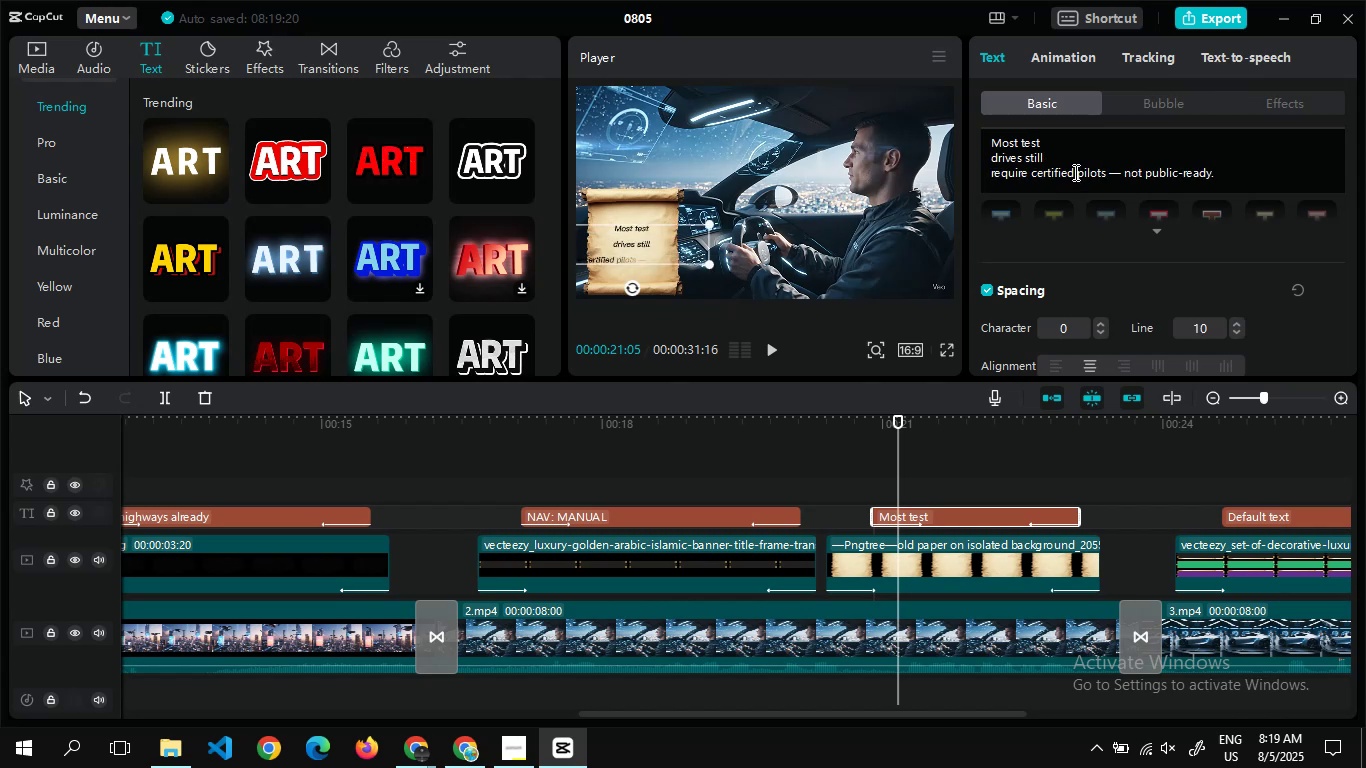 
key(Enter)
 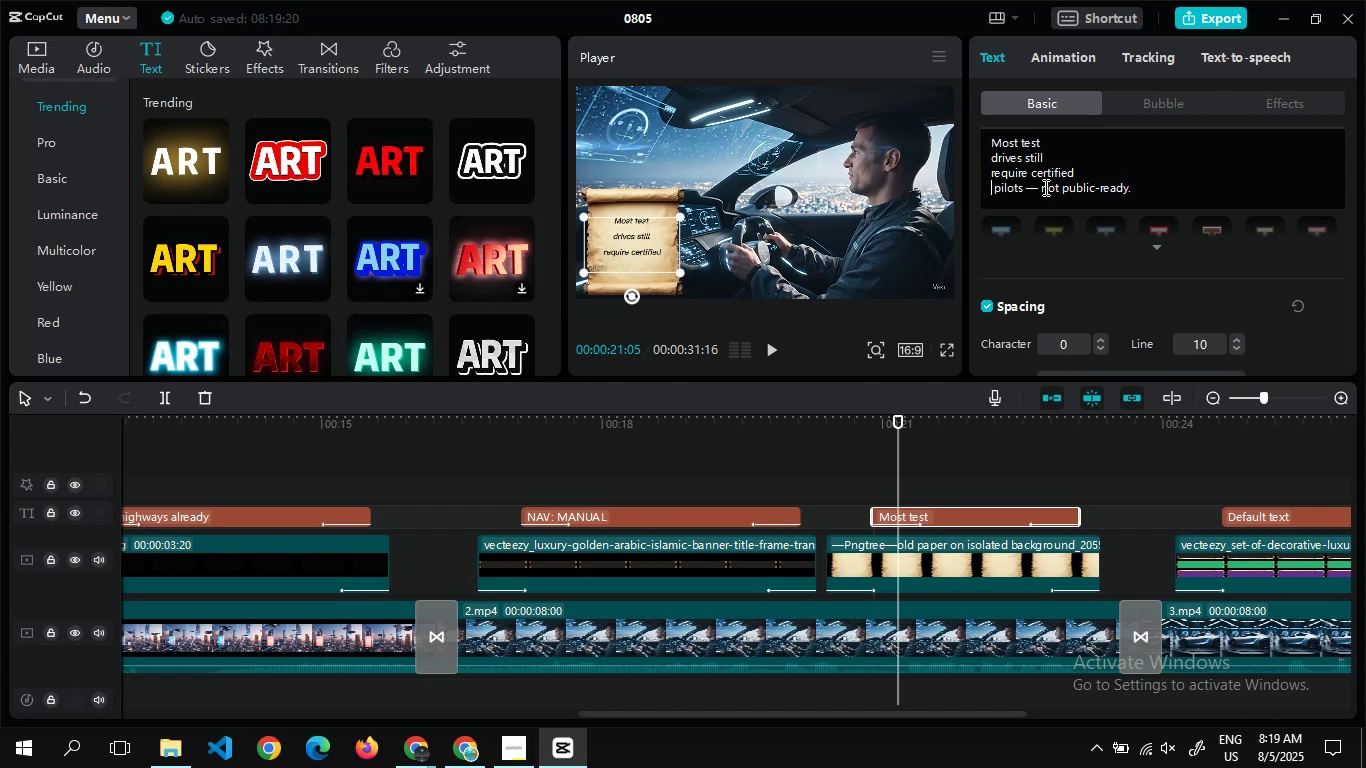 
left_click([1037, 187])
 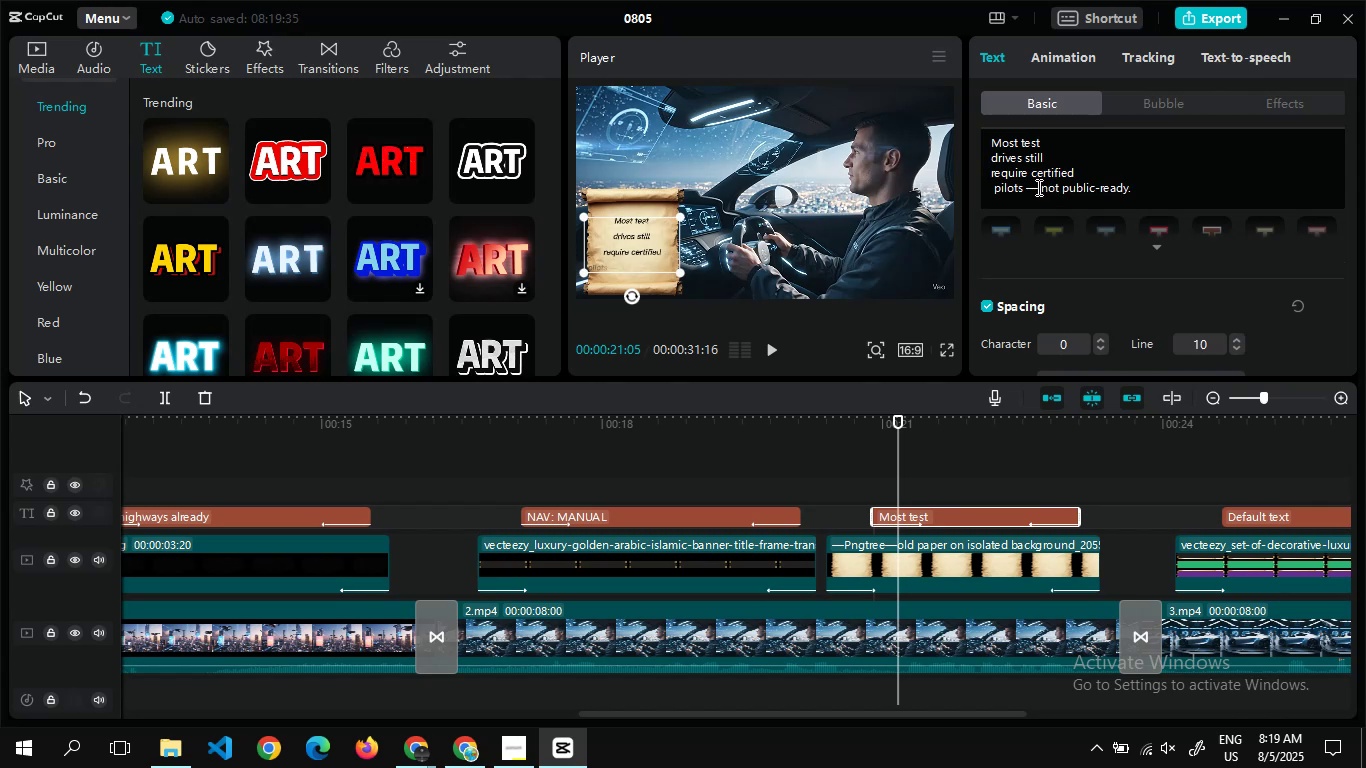 
key(Backspace)
 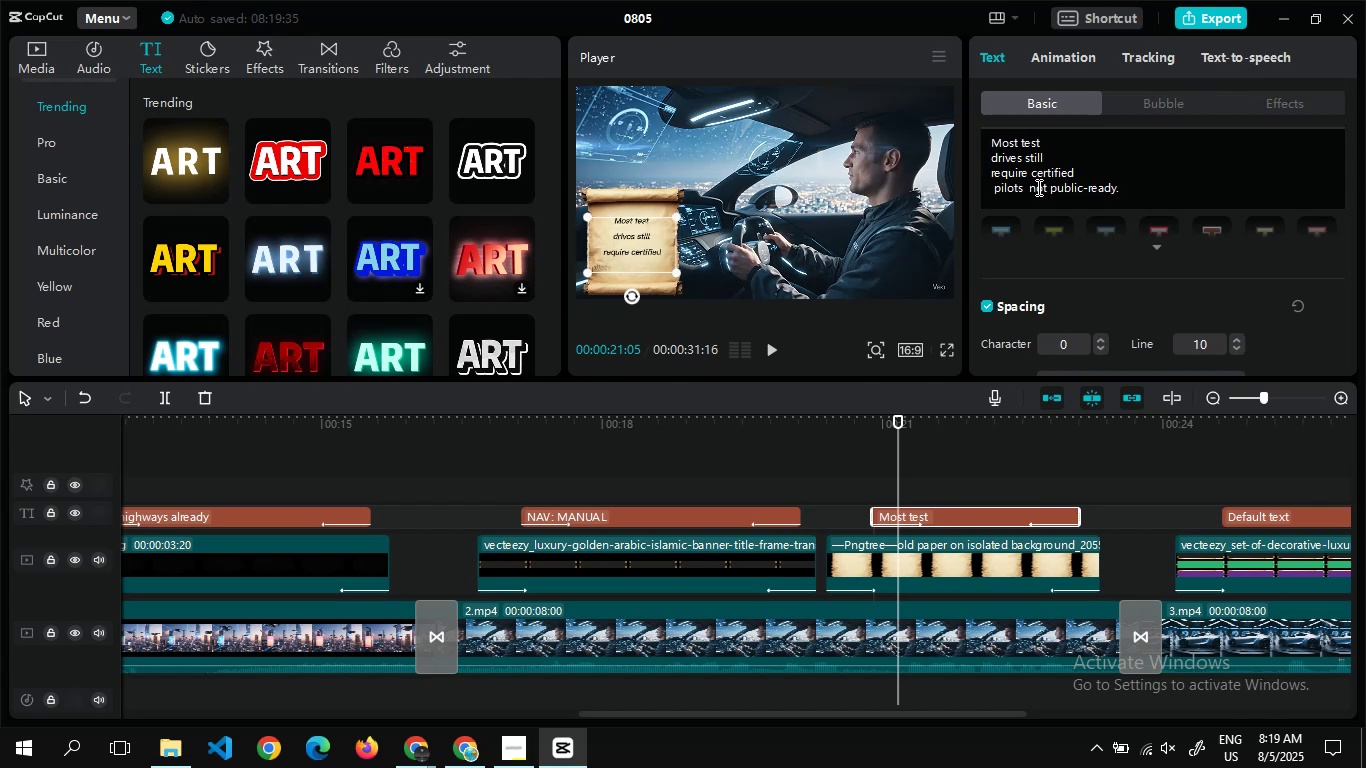 
key(Backspace)
 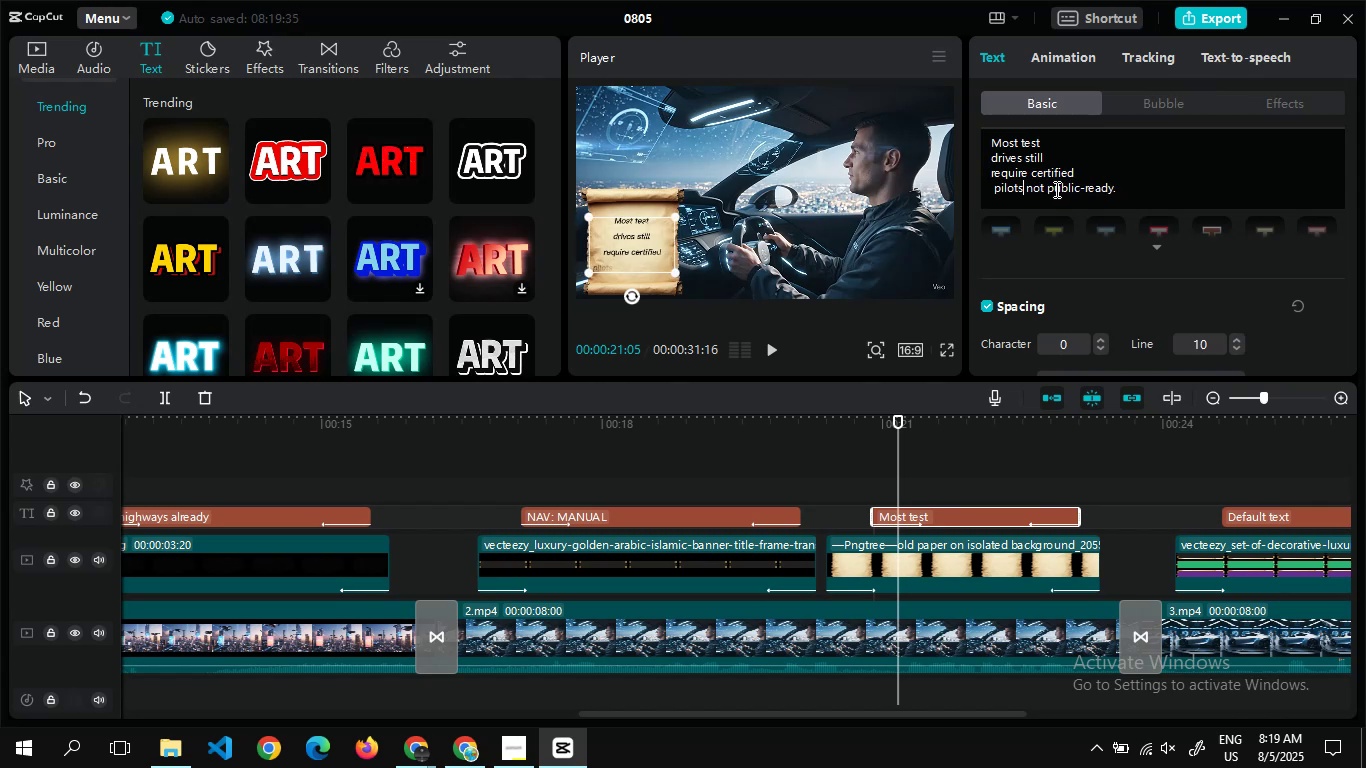 
left_click([1044, 189])
 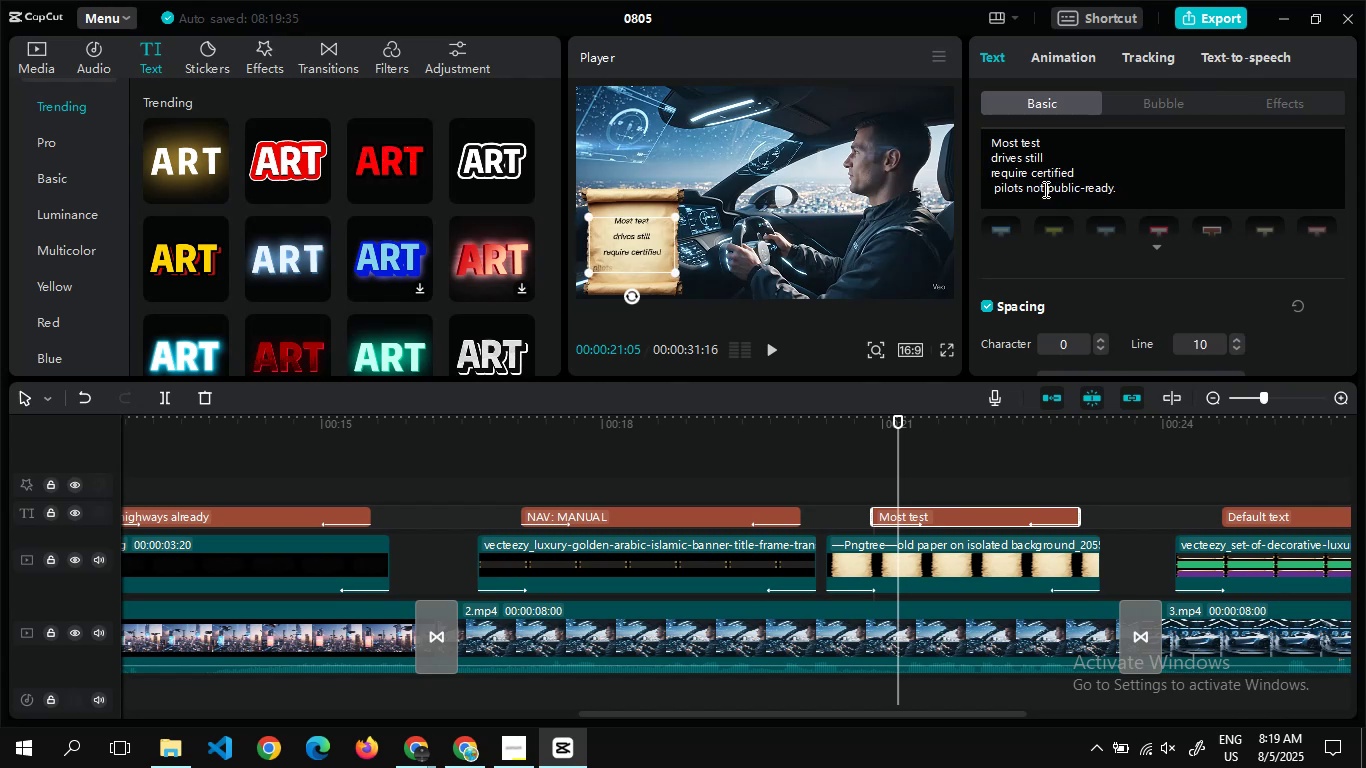 
key(Enter)
 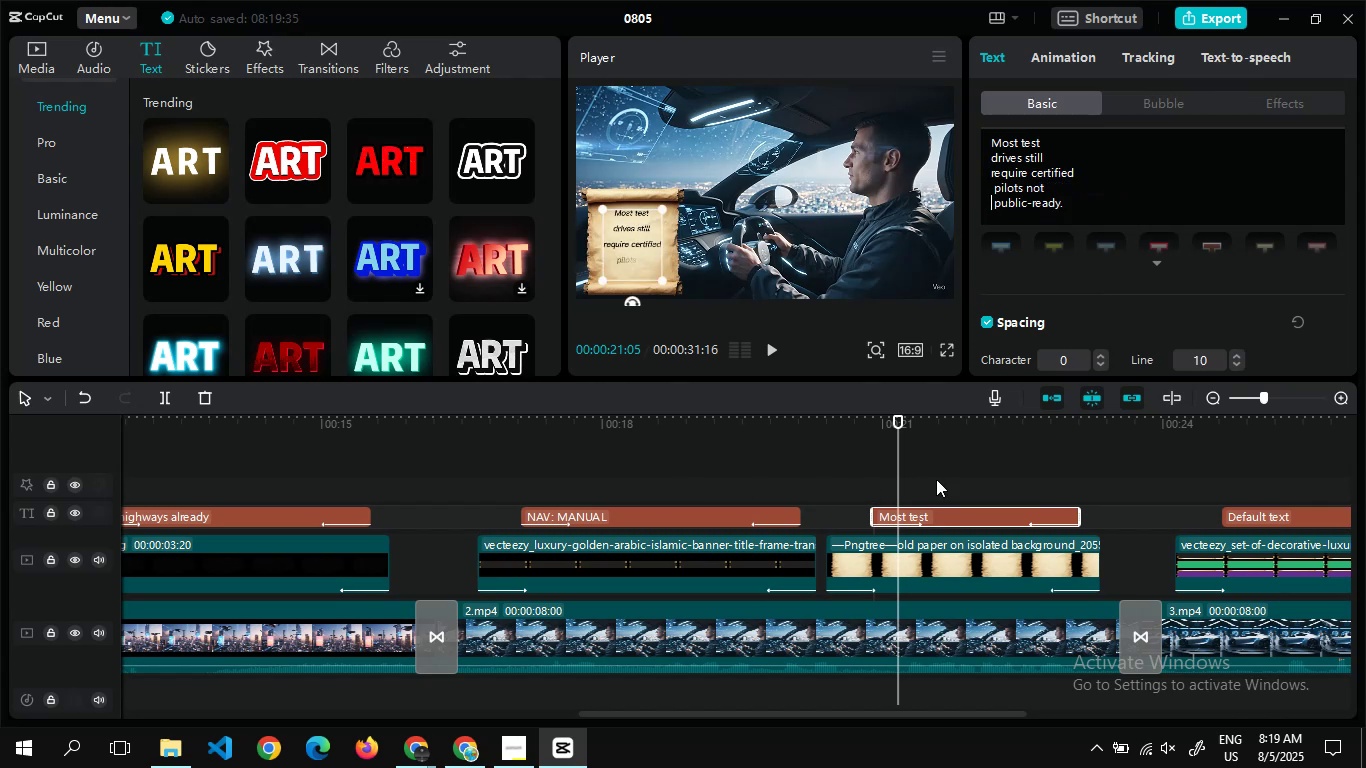 
double_click([989, 485])
 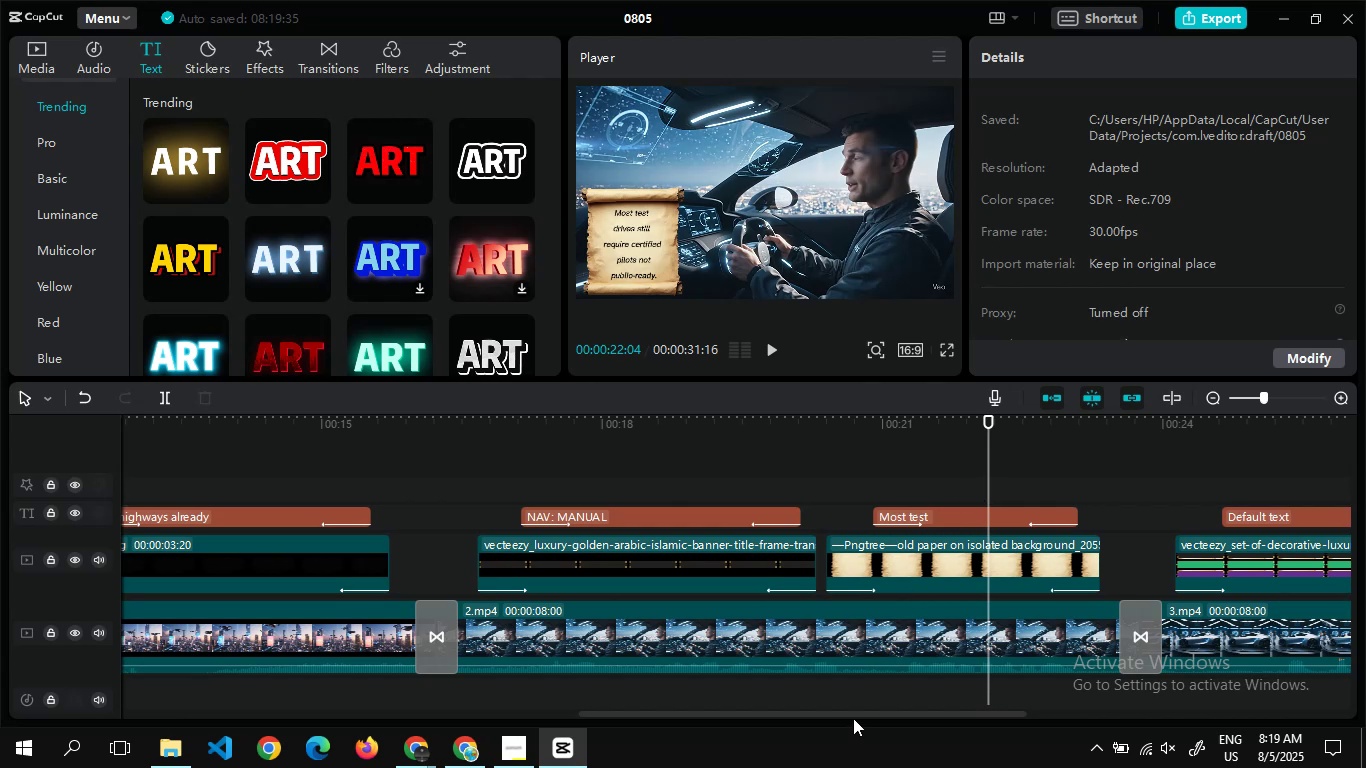 
left_click_drag(start_coordinate=[852, 713], to_coordinate=[992, 693])
 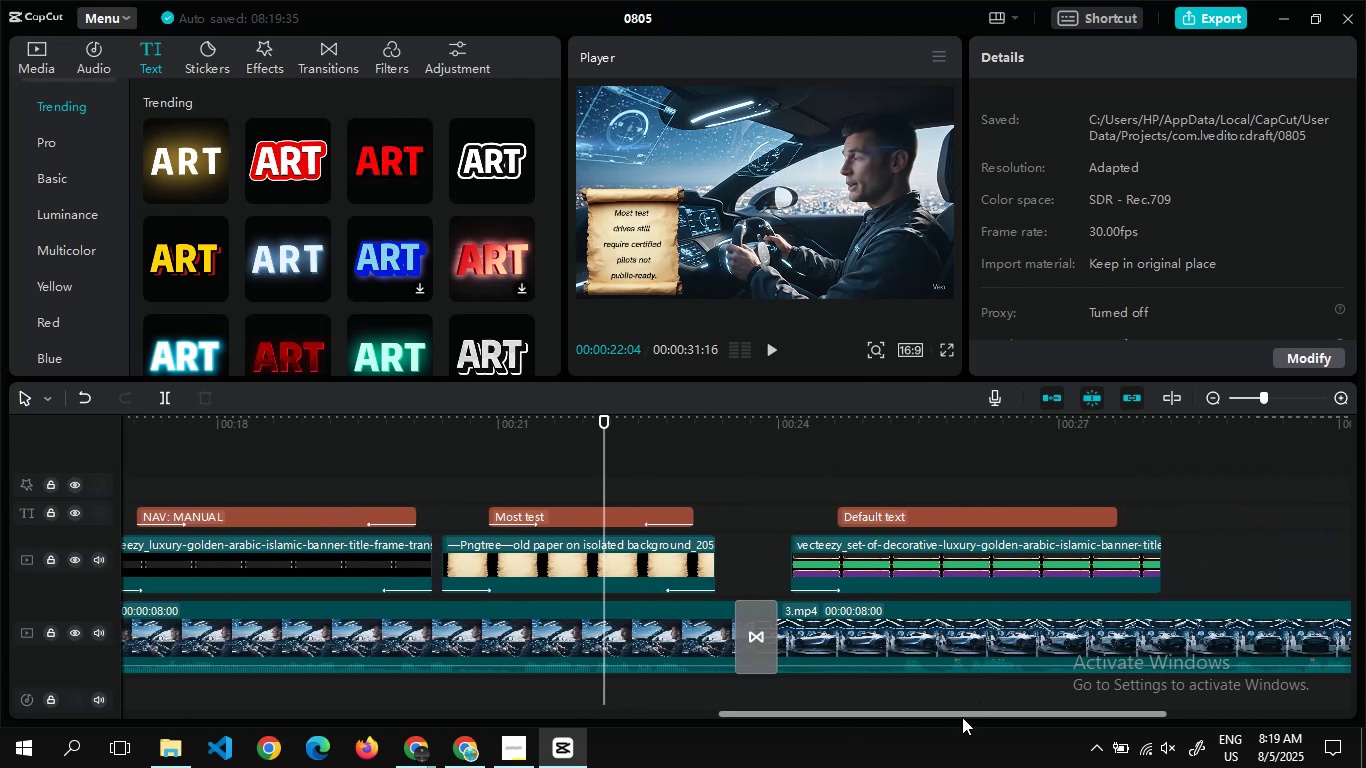 
left_click_drag(start_coordinate=[961, 717], to_coordinate=[1008, 710])
 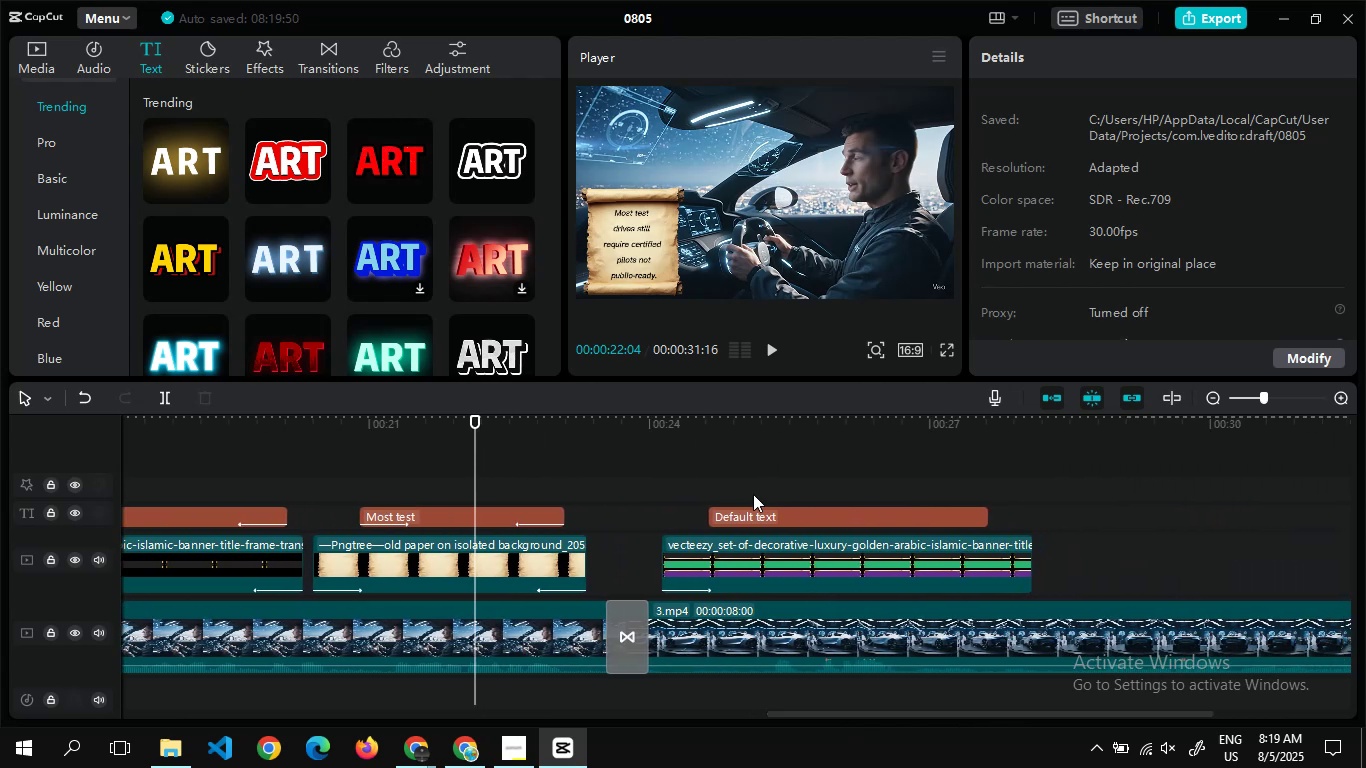 
double_click([753, 494])
 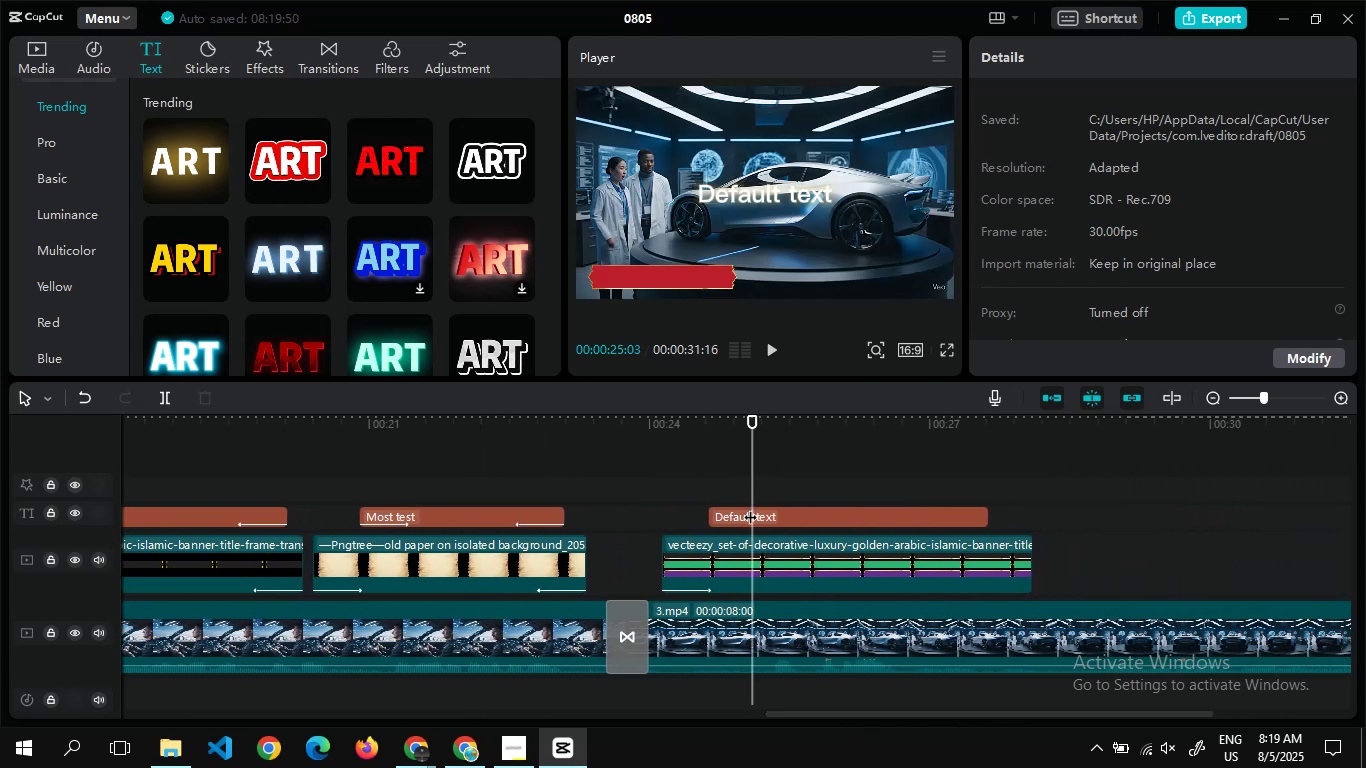 
left_click([750, 507])
 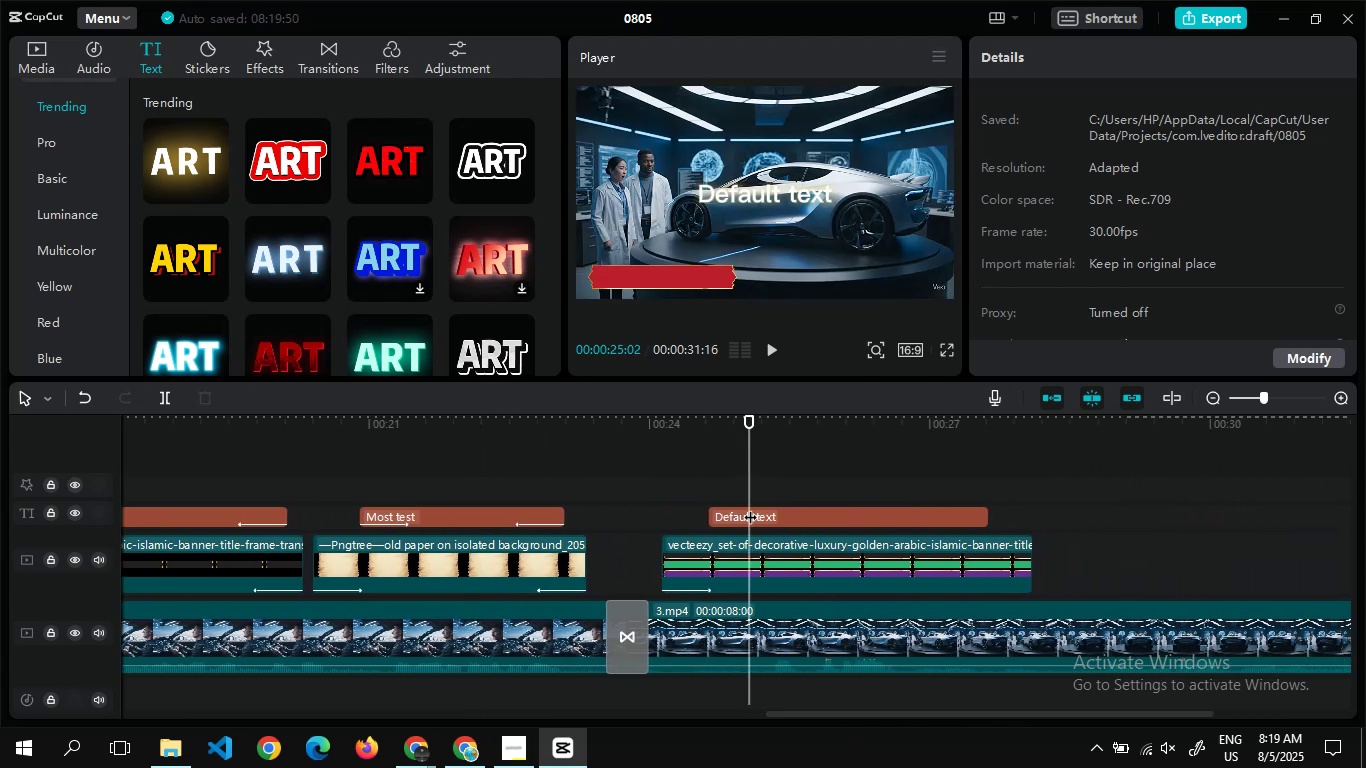 
key(Alt+AltLeft)
 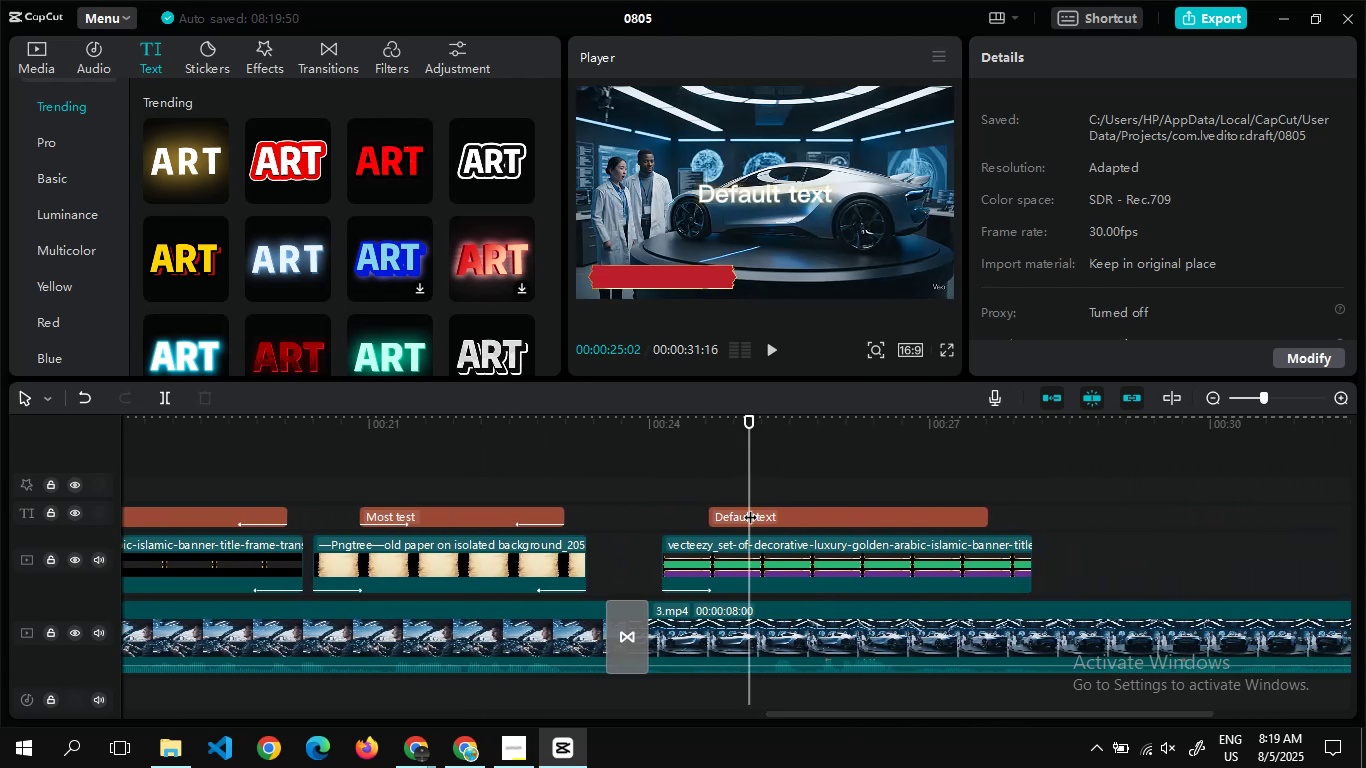 
key(Alt+Tab)
 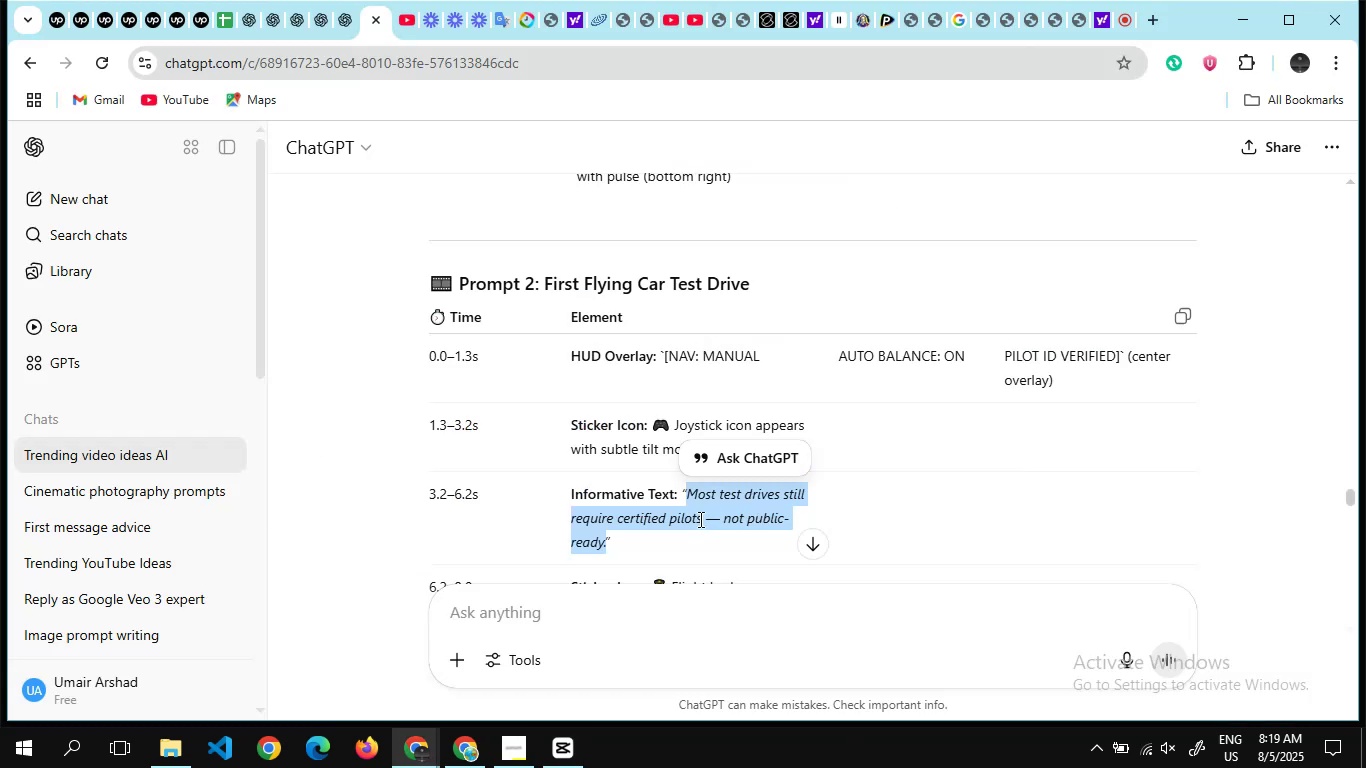 
scroll: coordinate [641, 527], scroll_direction: down, amount: 4.0
 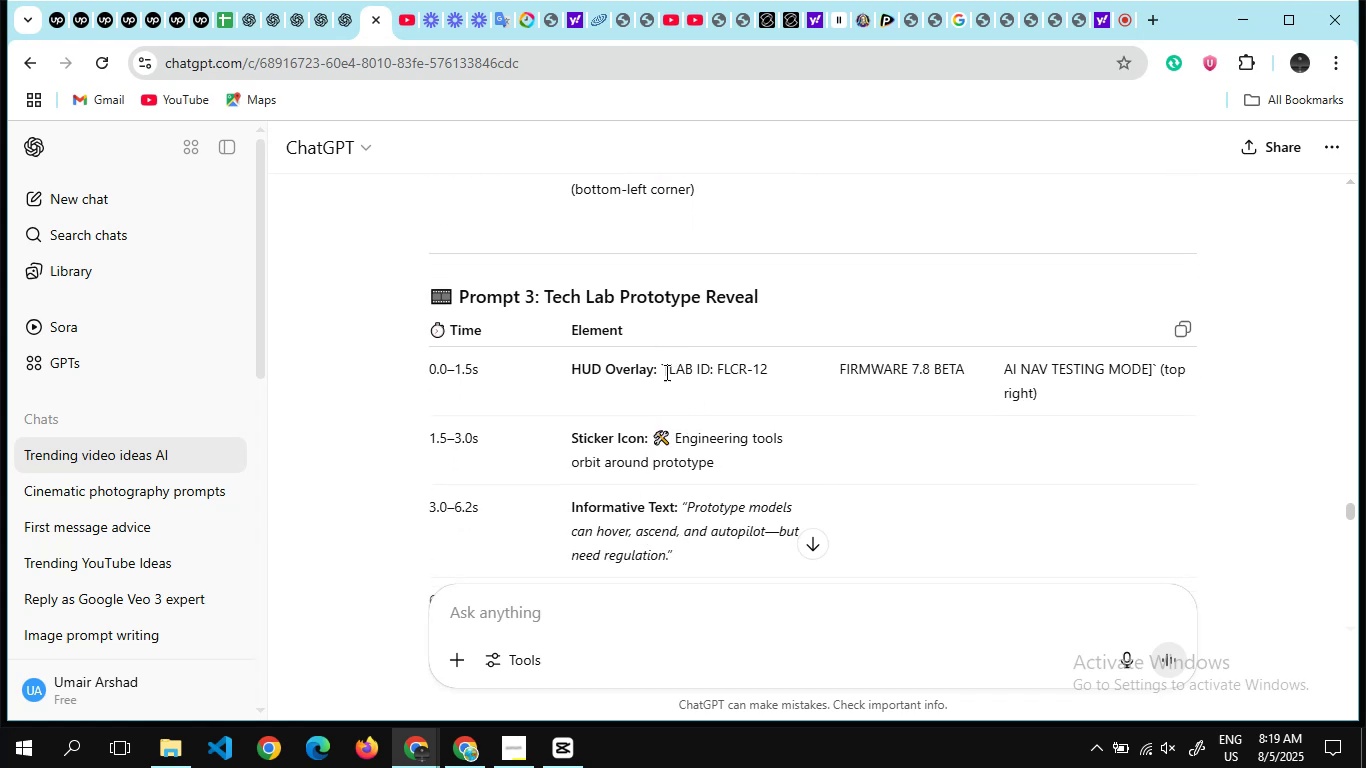 
left_click_drag(start_coordinate=[667, 370], to_coordinate=[770, 363])
 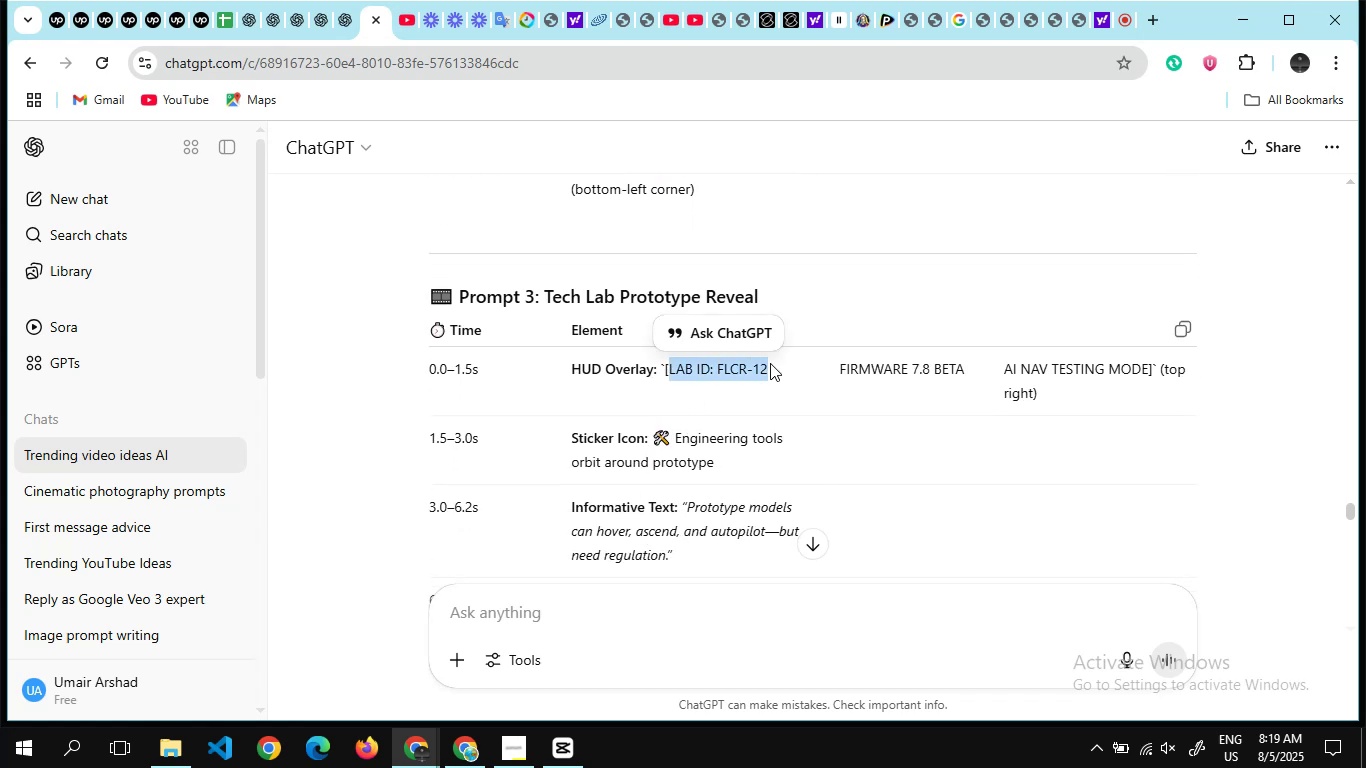 
key(Control+ControlLeft)
 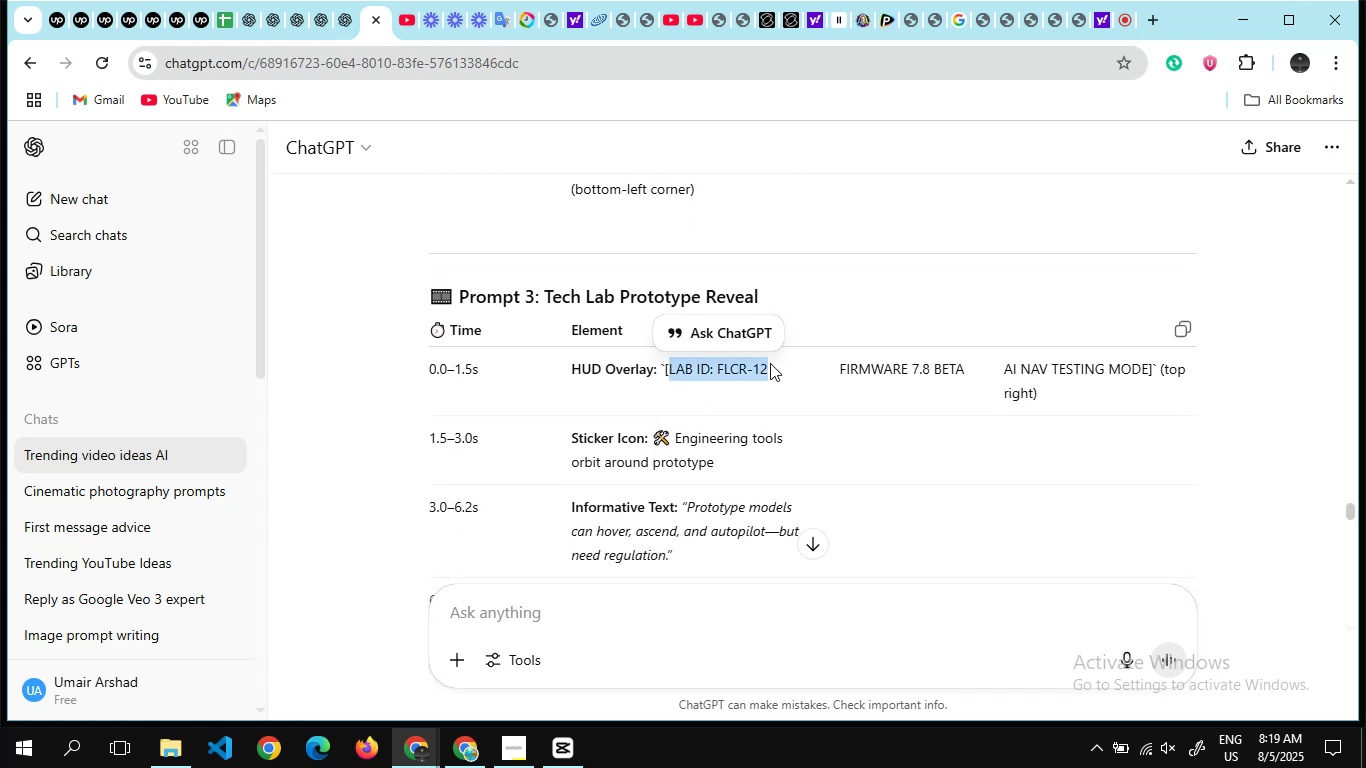 
key(Control+C)
 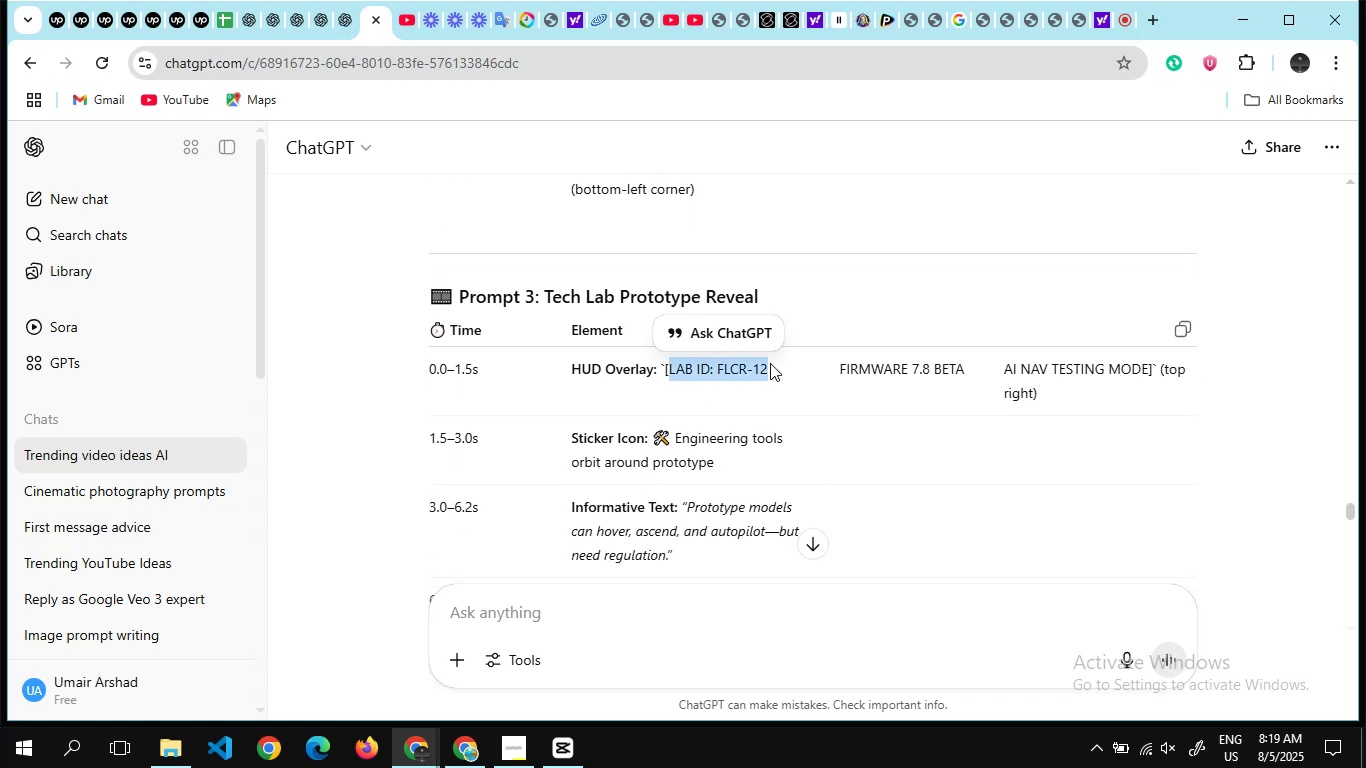 
key(Alt+Tab)
 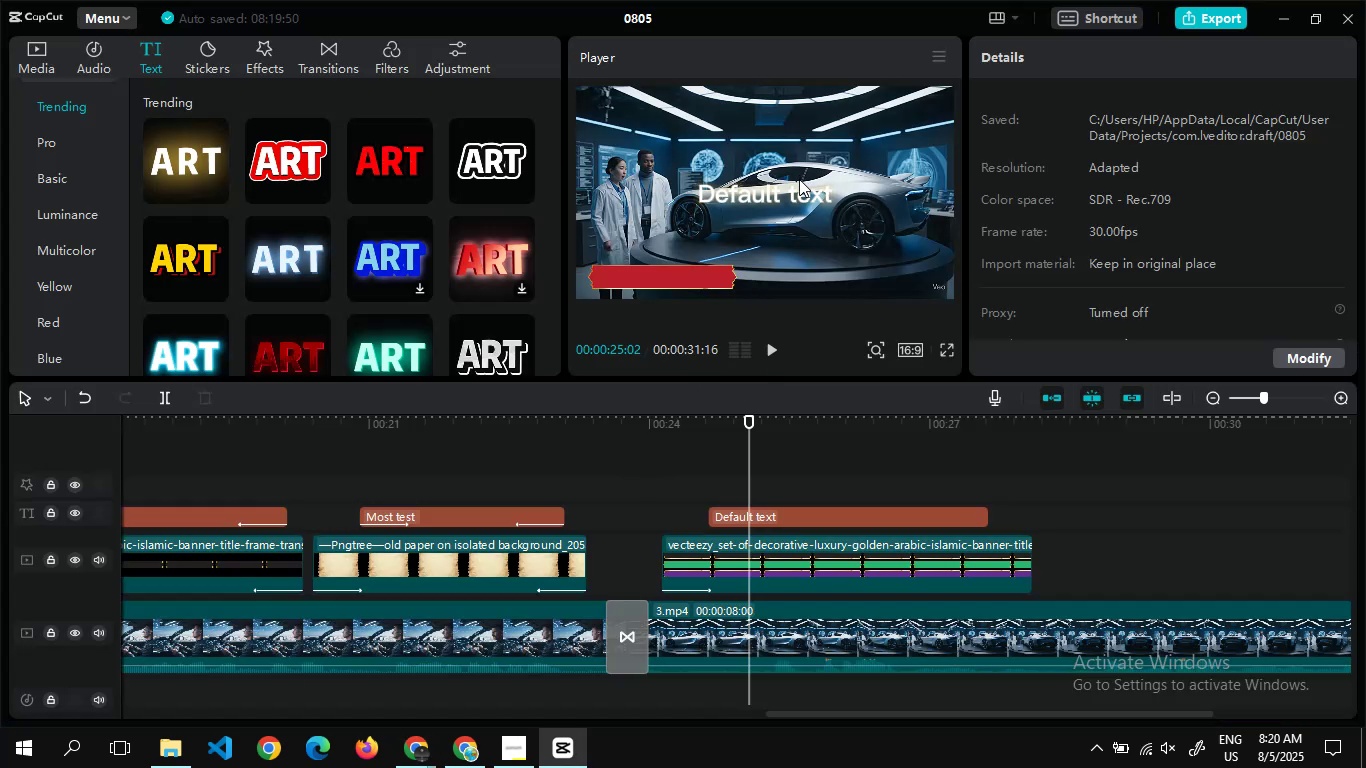 
left_click([799, 186])
 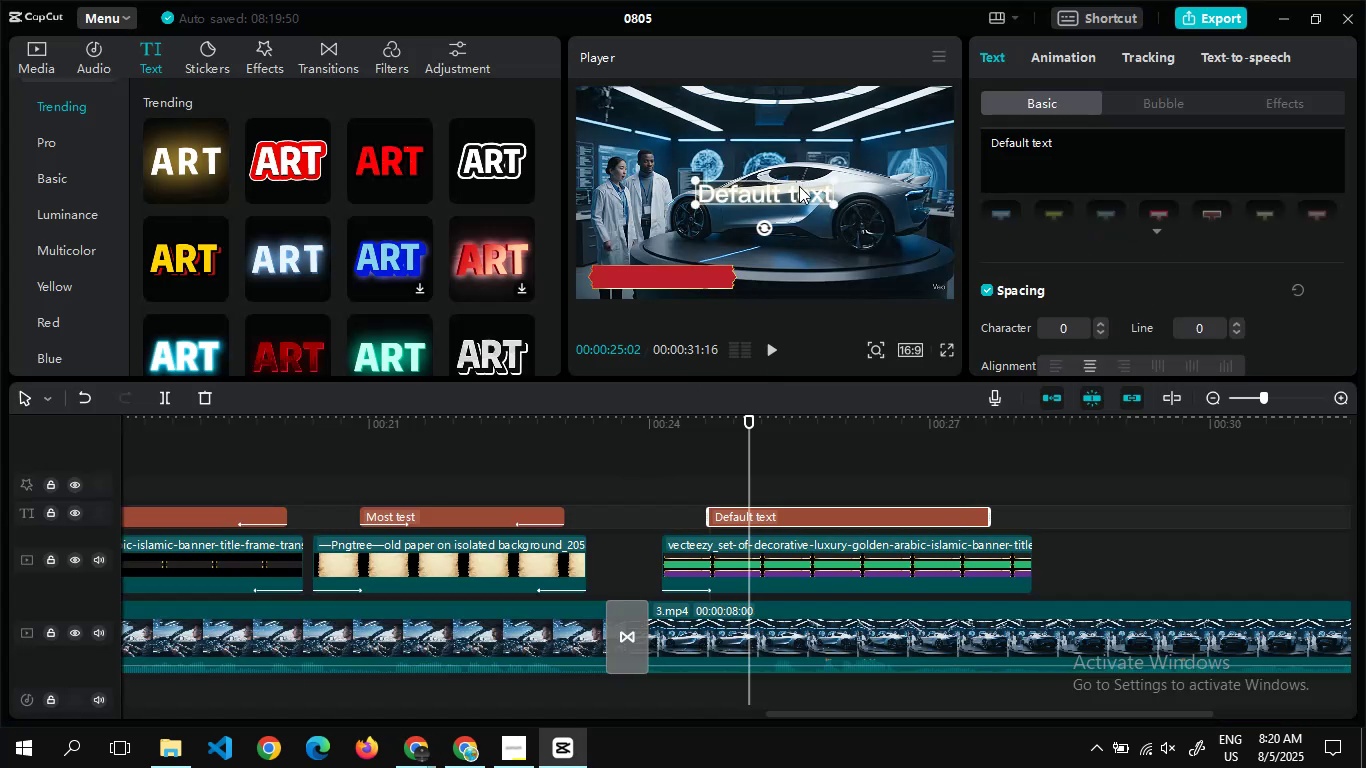 
key(Control+A)
 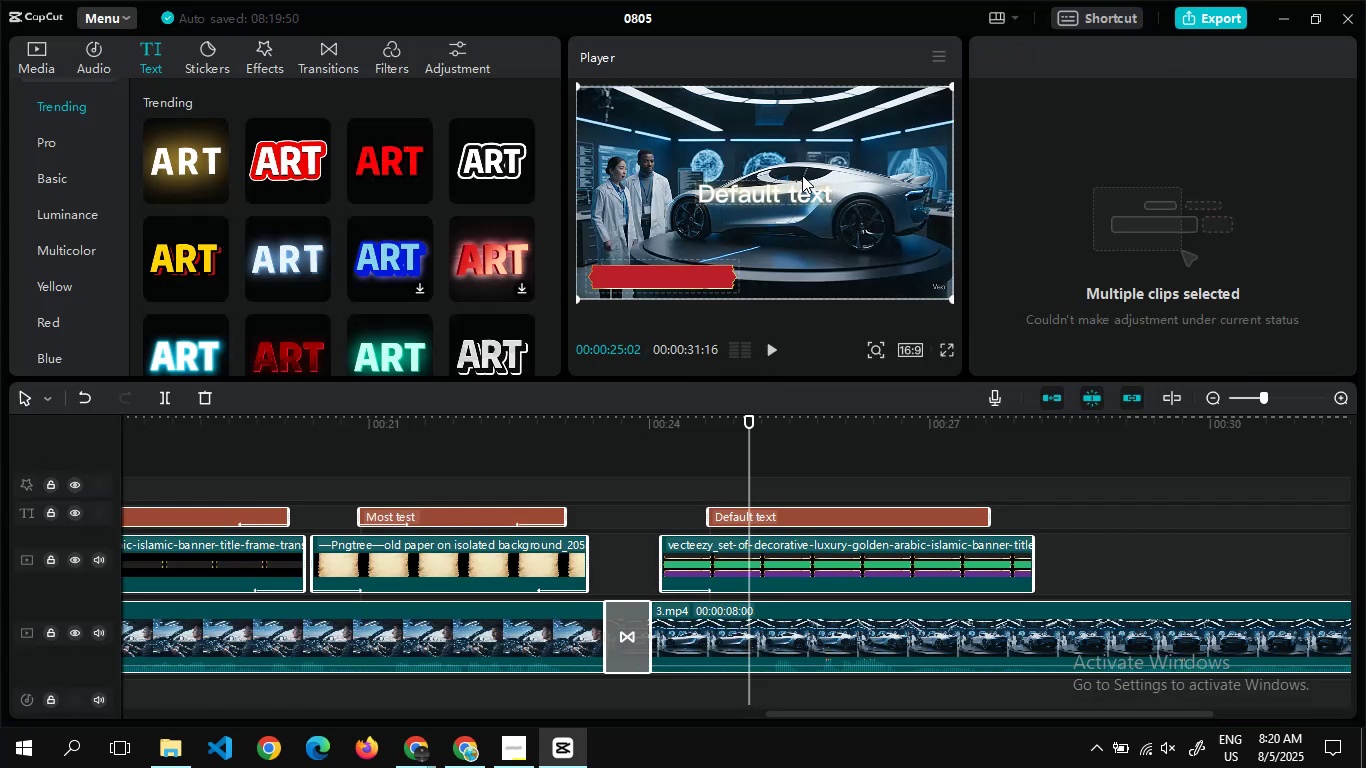 
left_click([802, 190])
 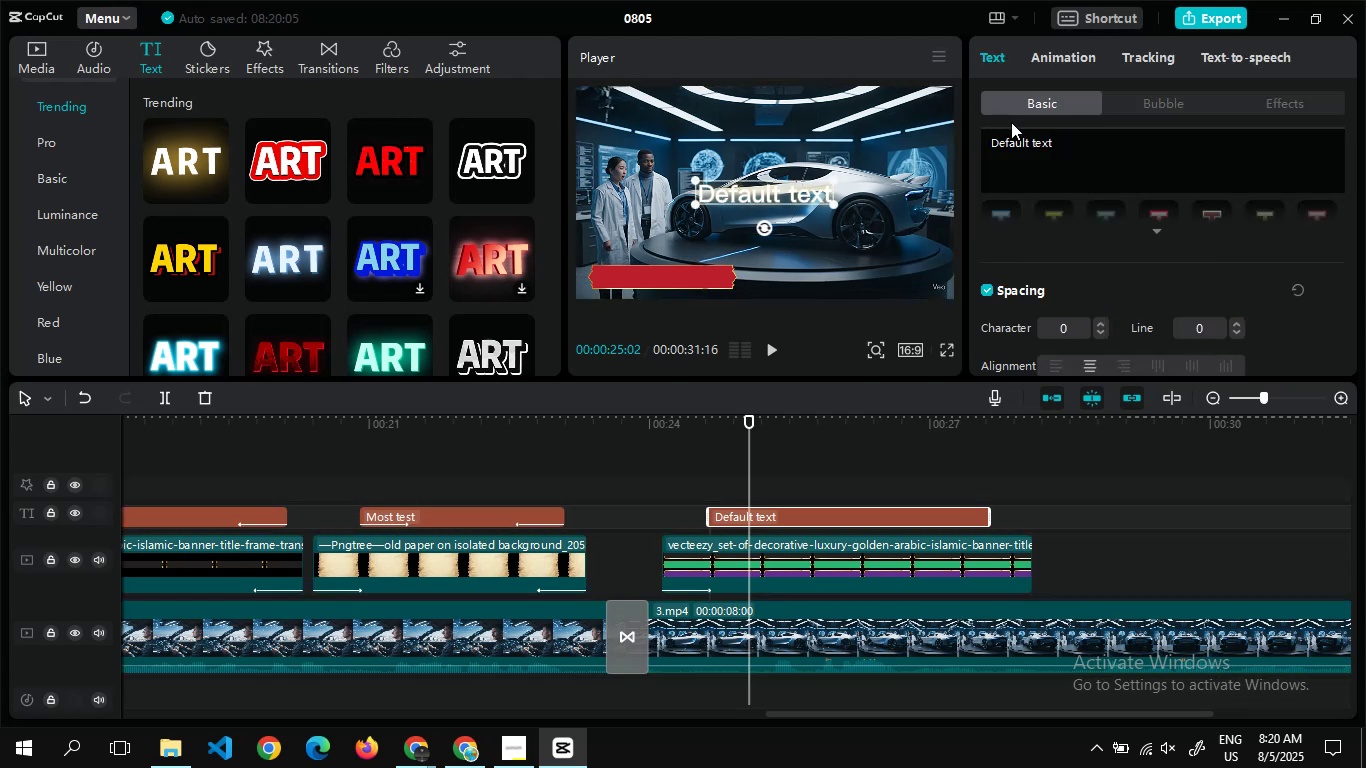 
left_click([1043, 130])
 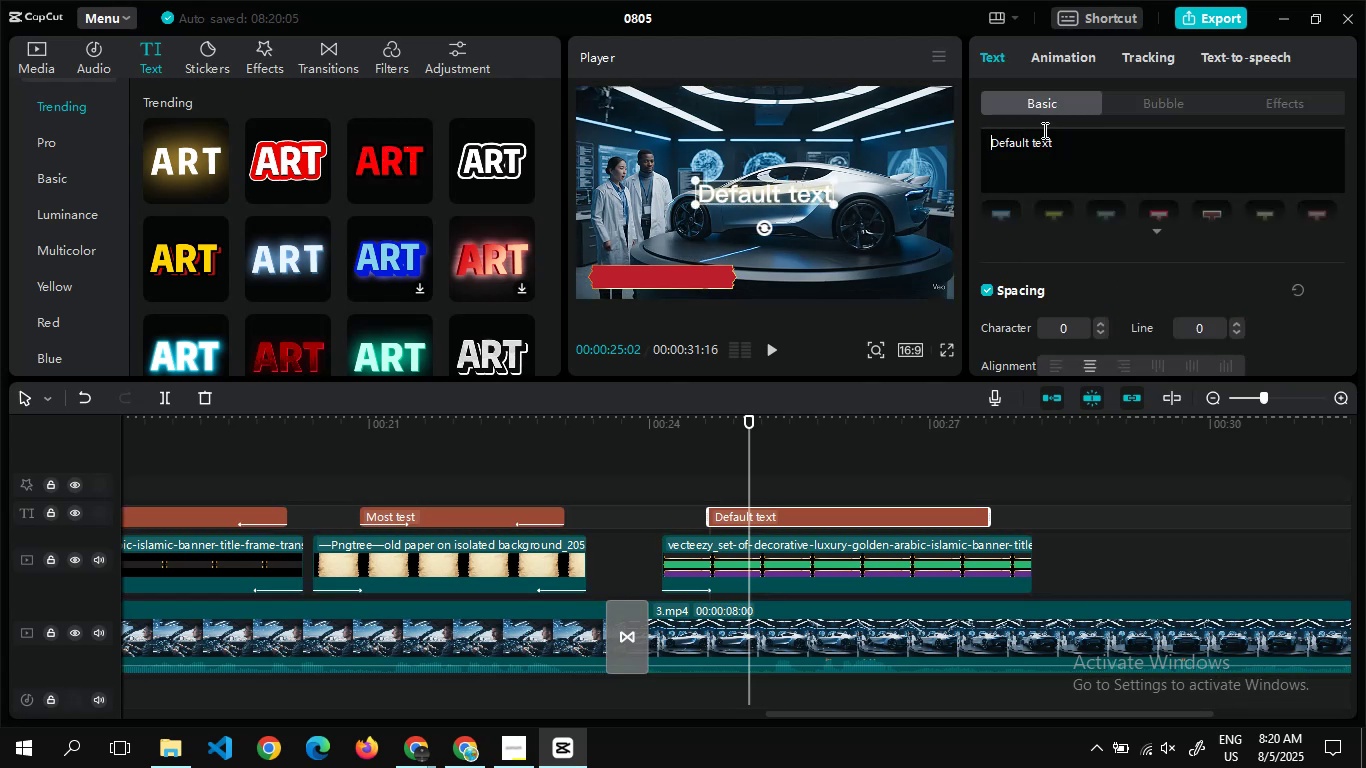 
key(Control+A)
 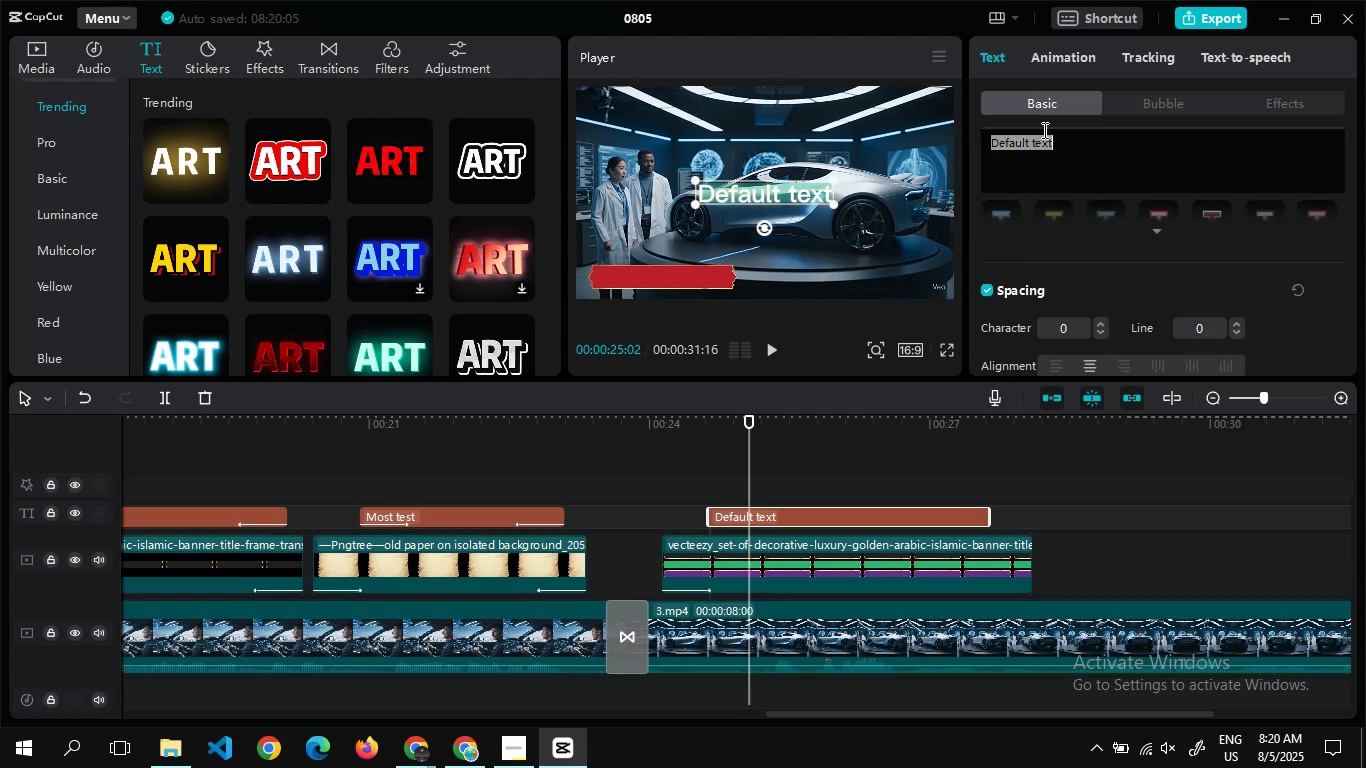 
key(Control+V)
 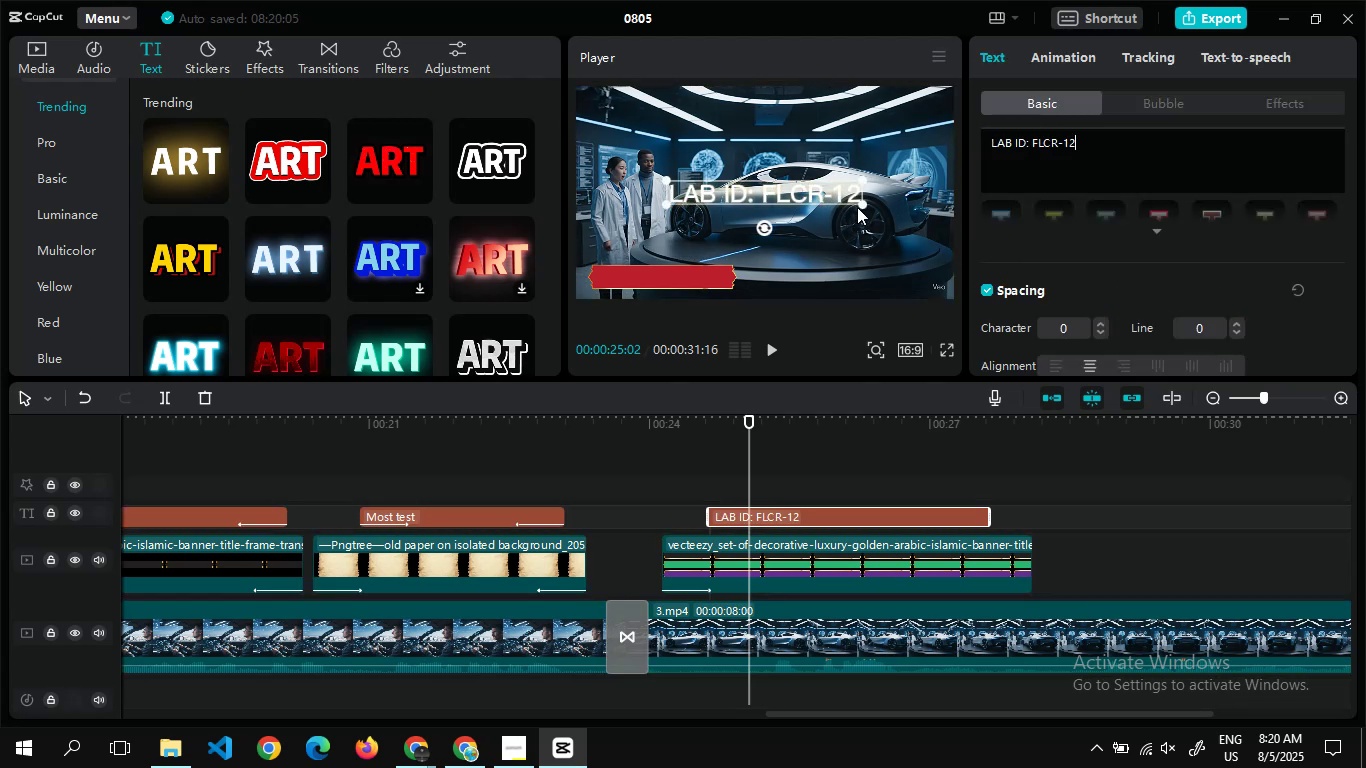 
left_click_drag(start_coordinate=[861, 205], to_coordinate=[829, 205])
 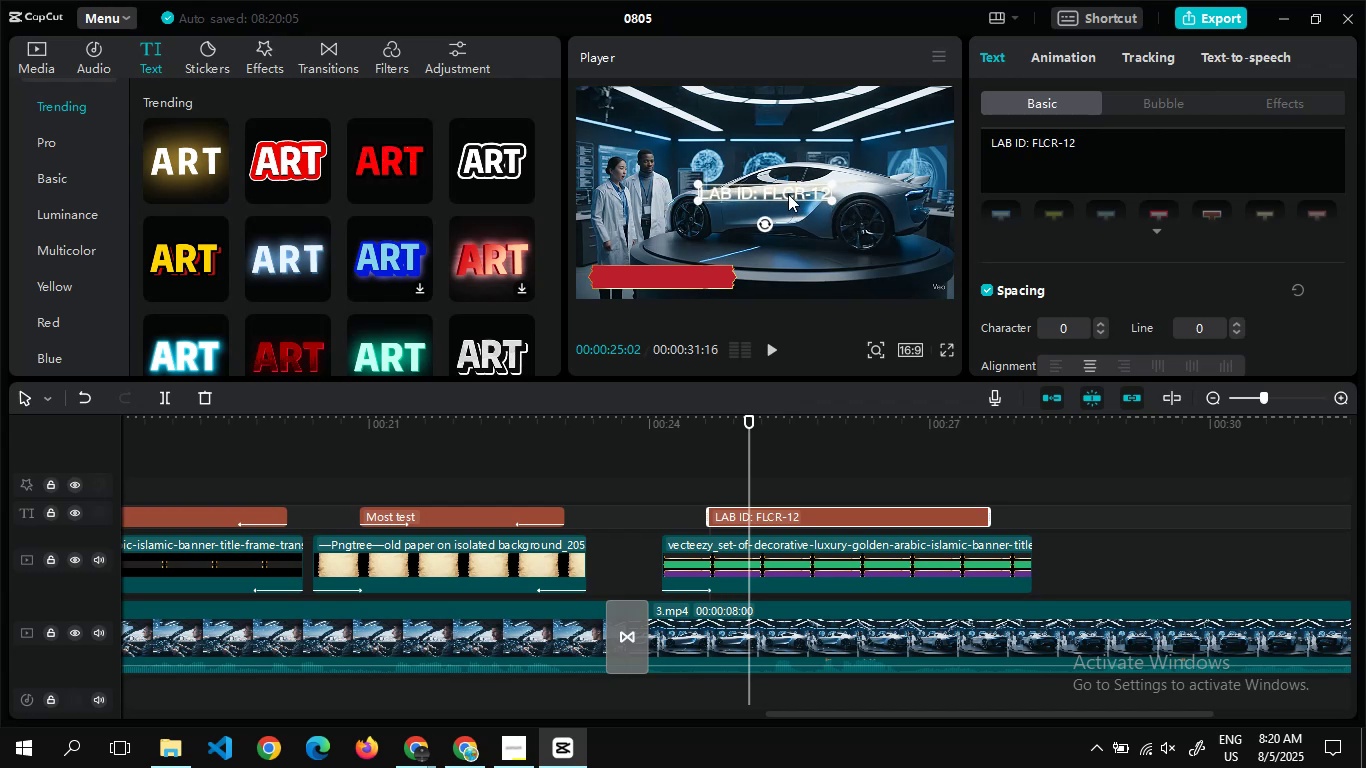 
left_click_drag(start_coordinate=[787, 192], to_coordinate=[685, 276])
 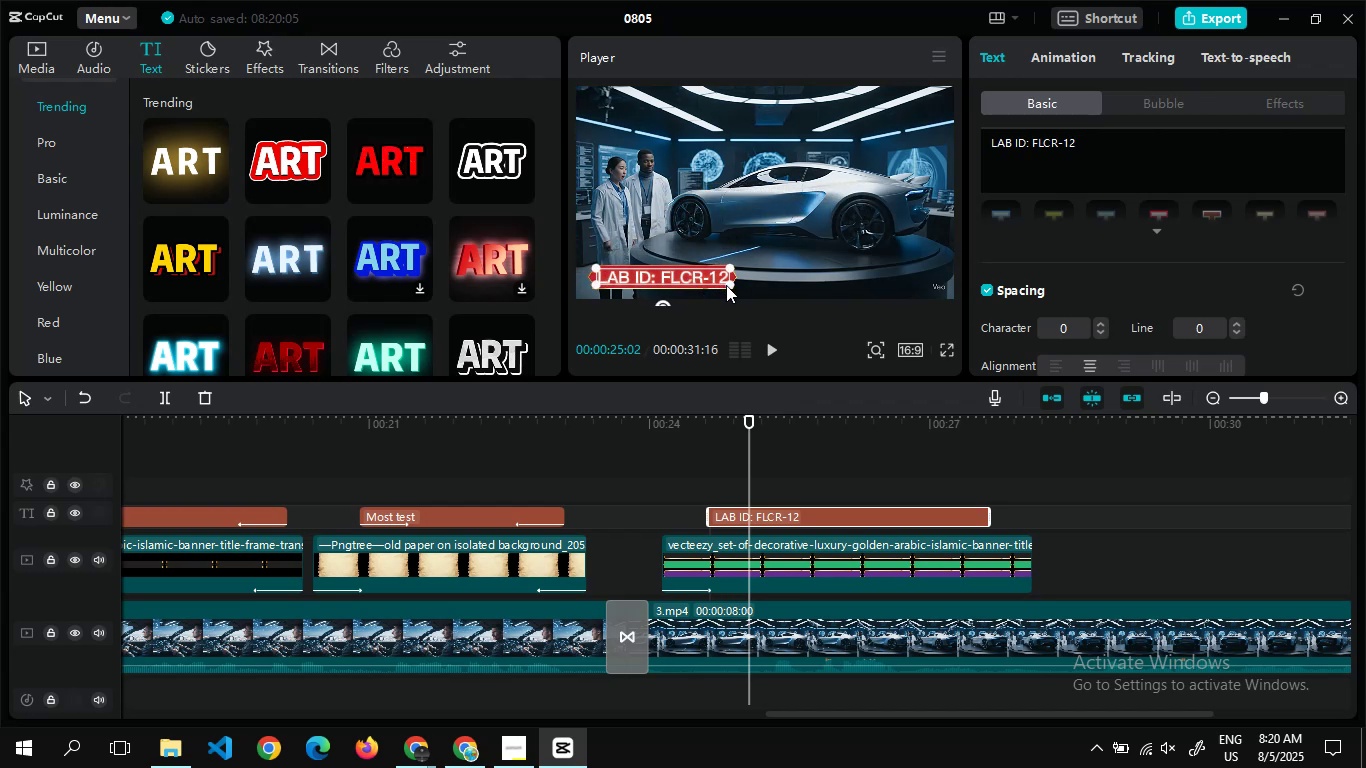 
left_click_drag(start_coordinate=[729, 287], to_coordinate=[724, 287])
 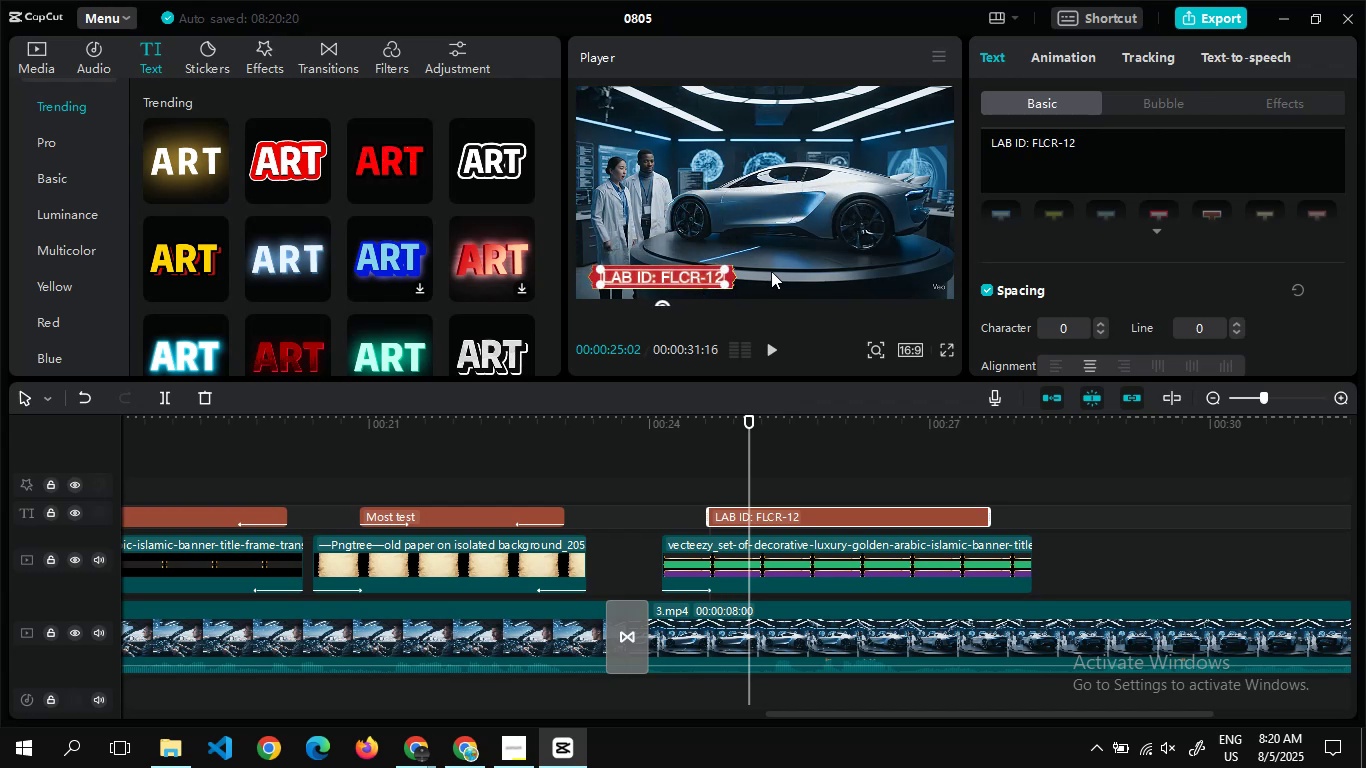 
left_click([771, 271])
 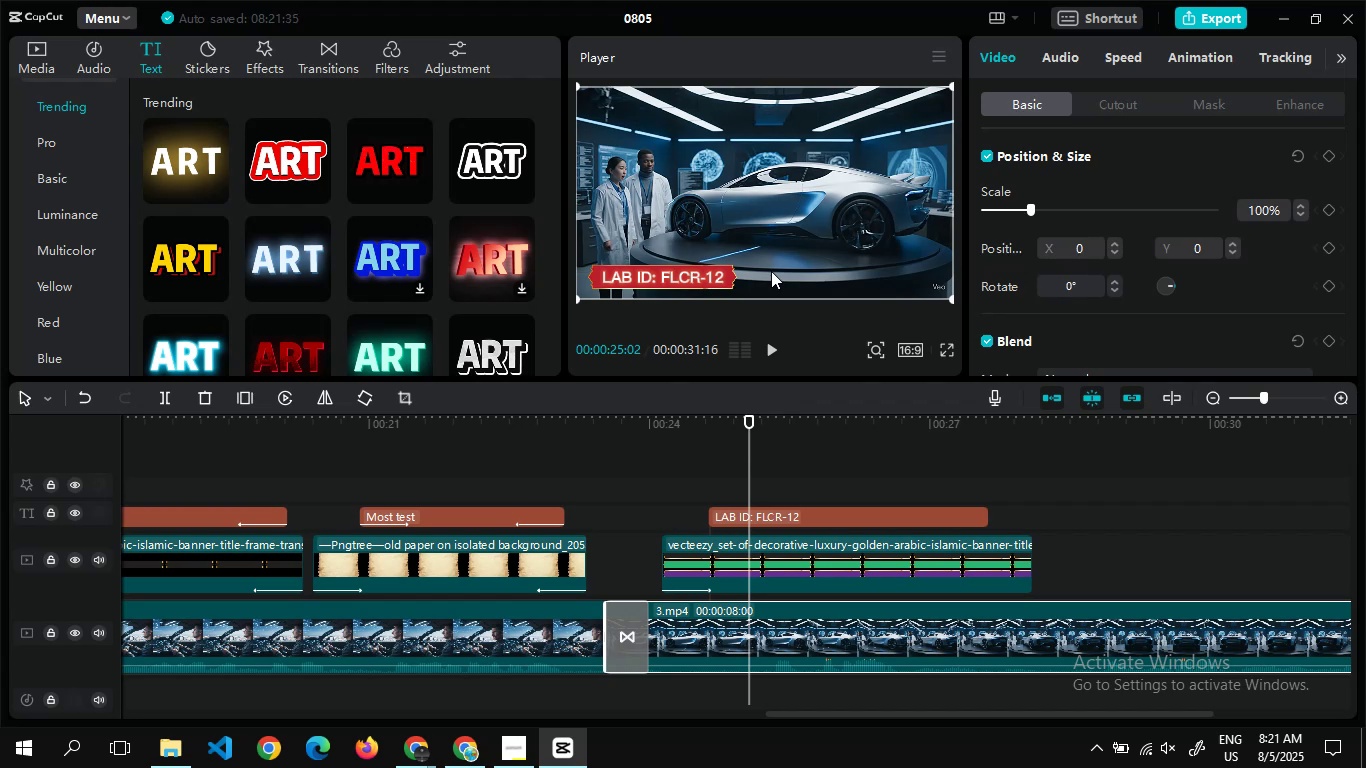 
wait(83.31)
 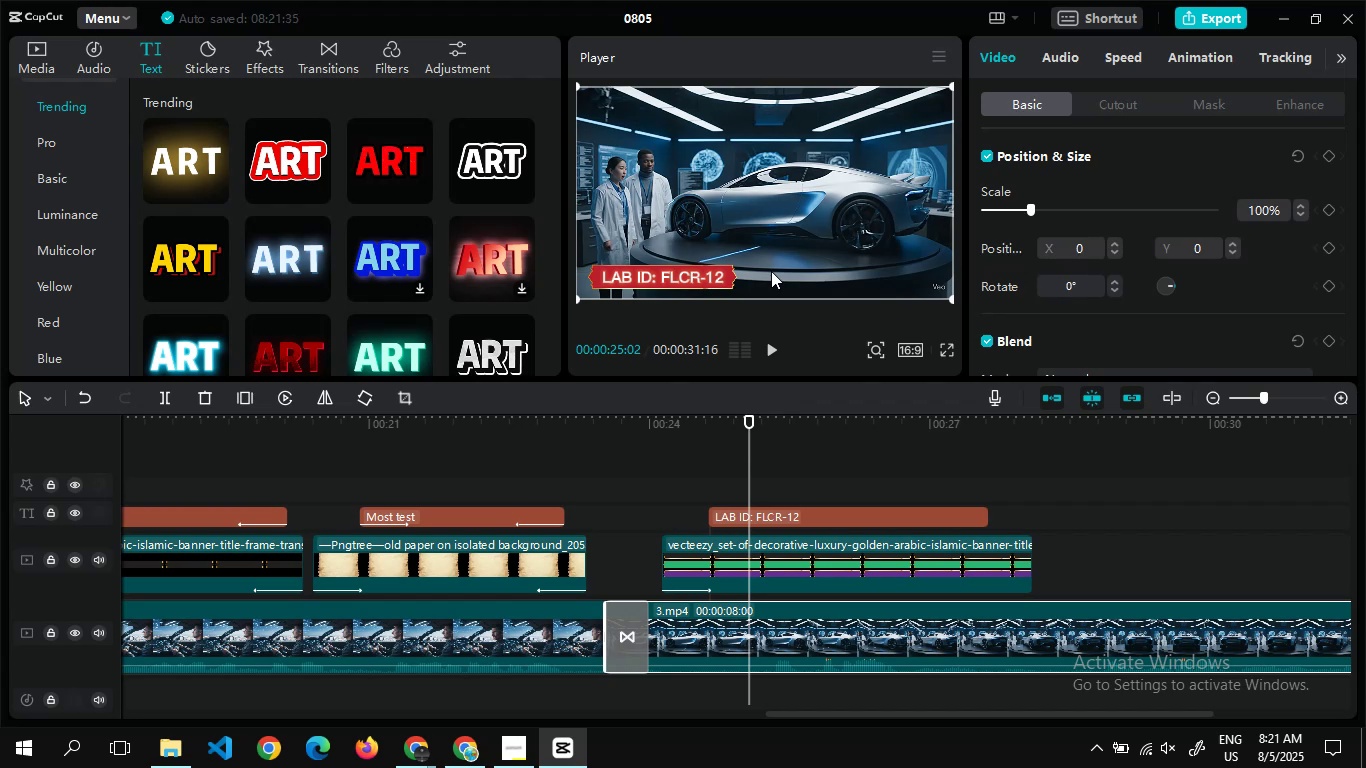 
left_click_drag(start_coordinate=[989, 512], to_coordinate=[1013, 514])
 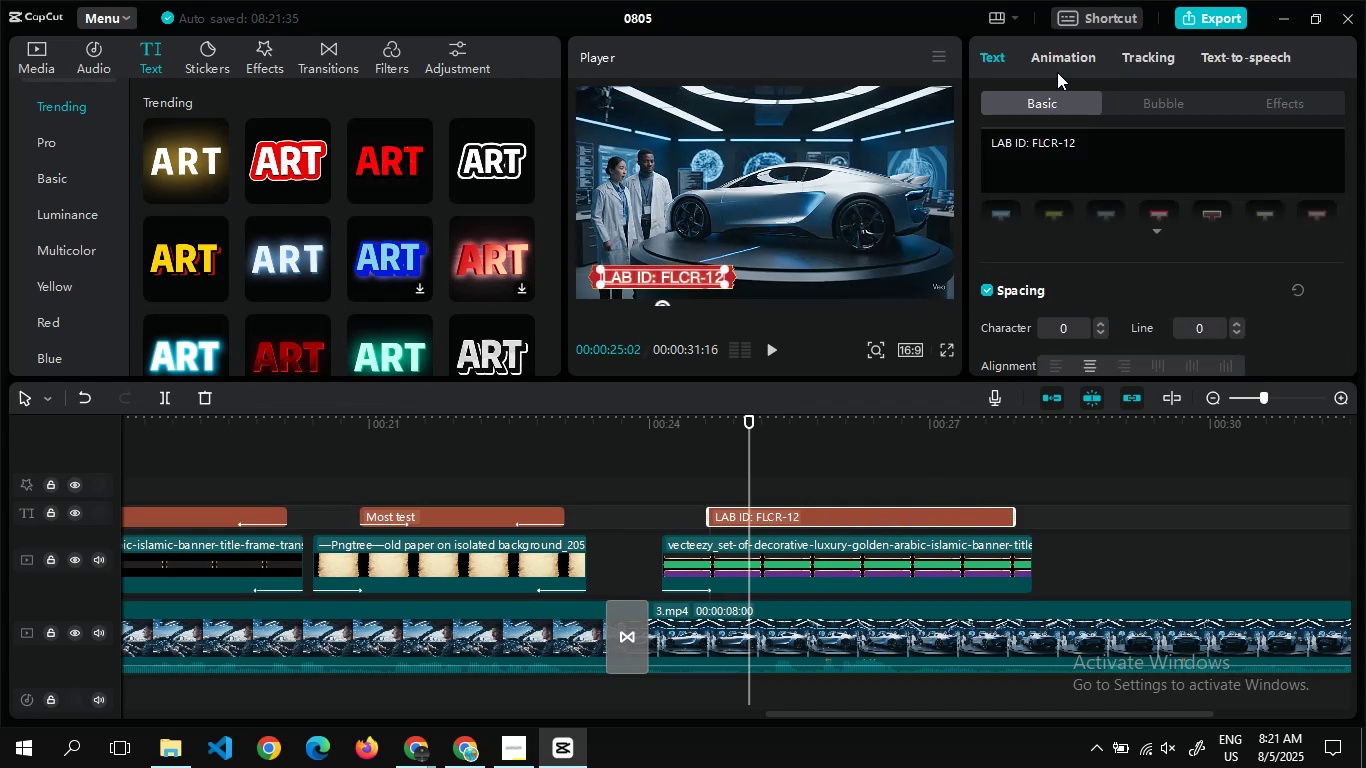 
left_click([1058, 56])
 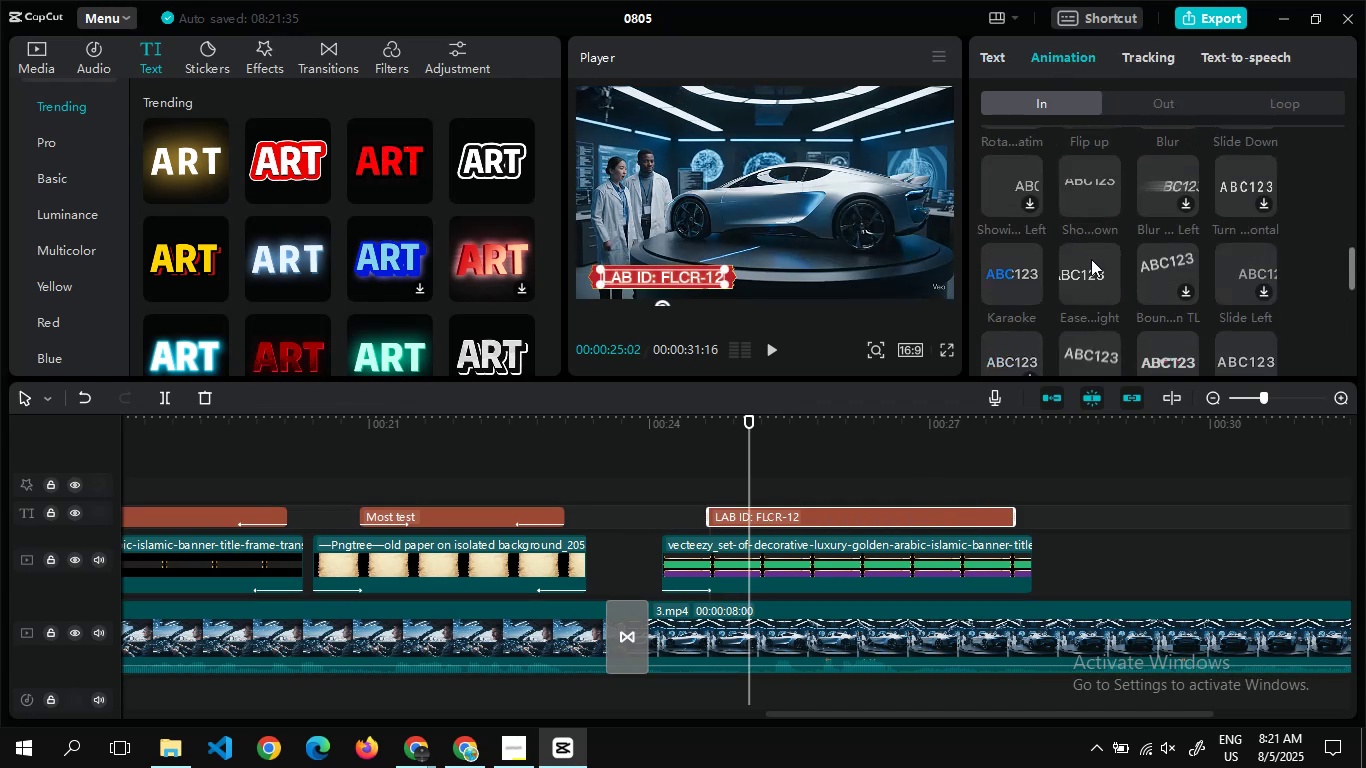 
left_click([1089, 188])
 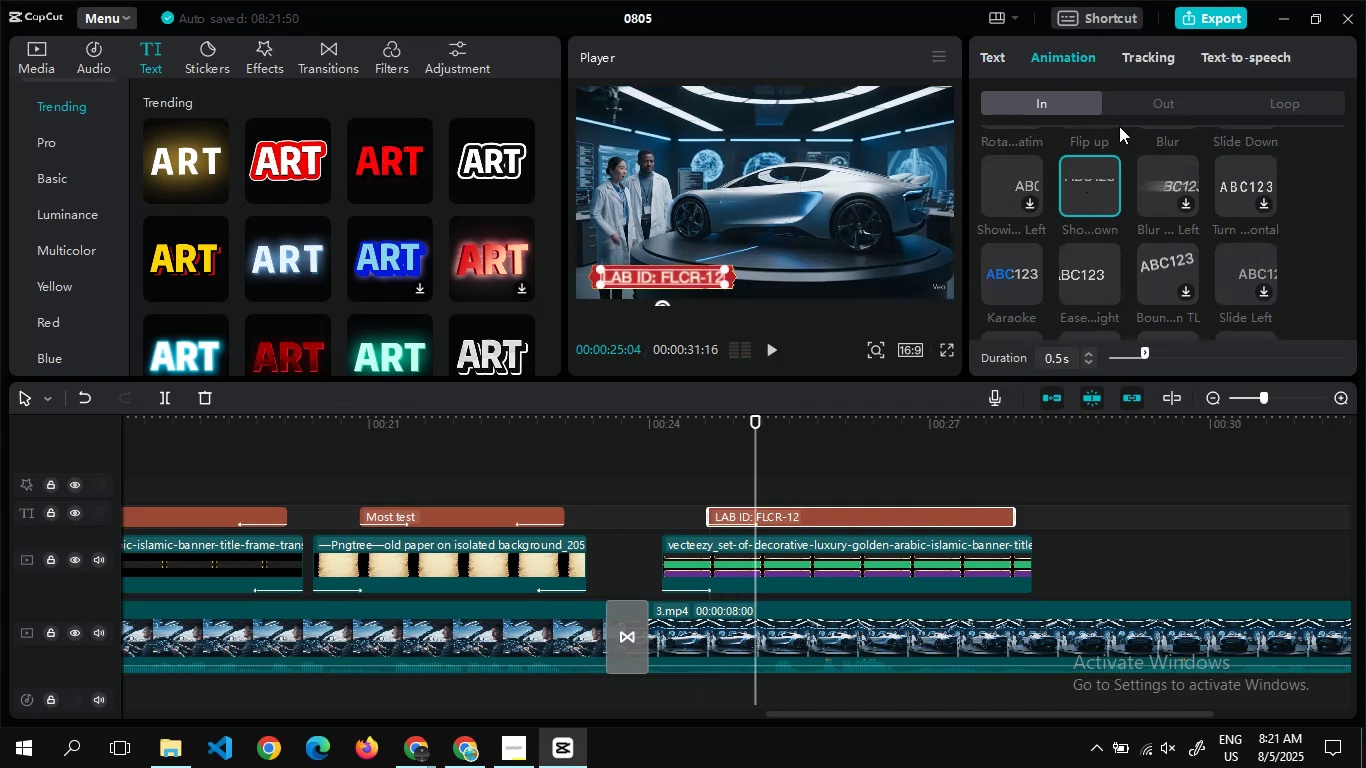 
left_click([1168, 108])
 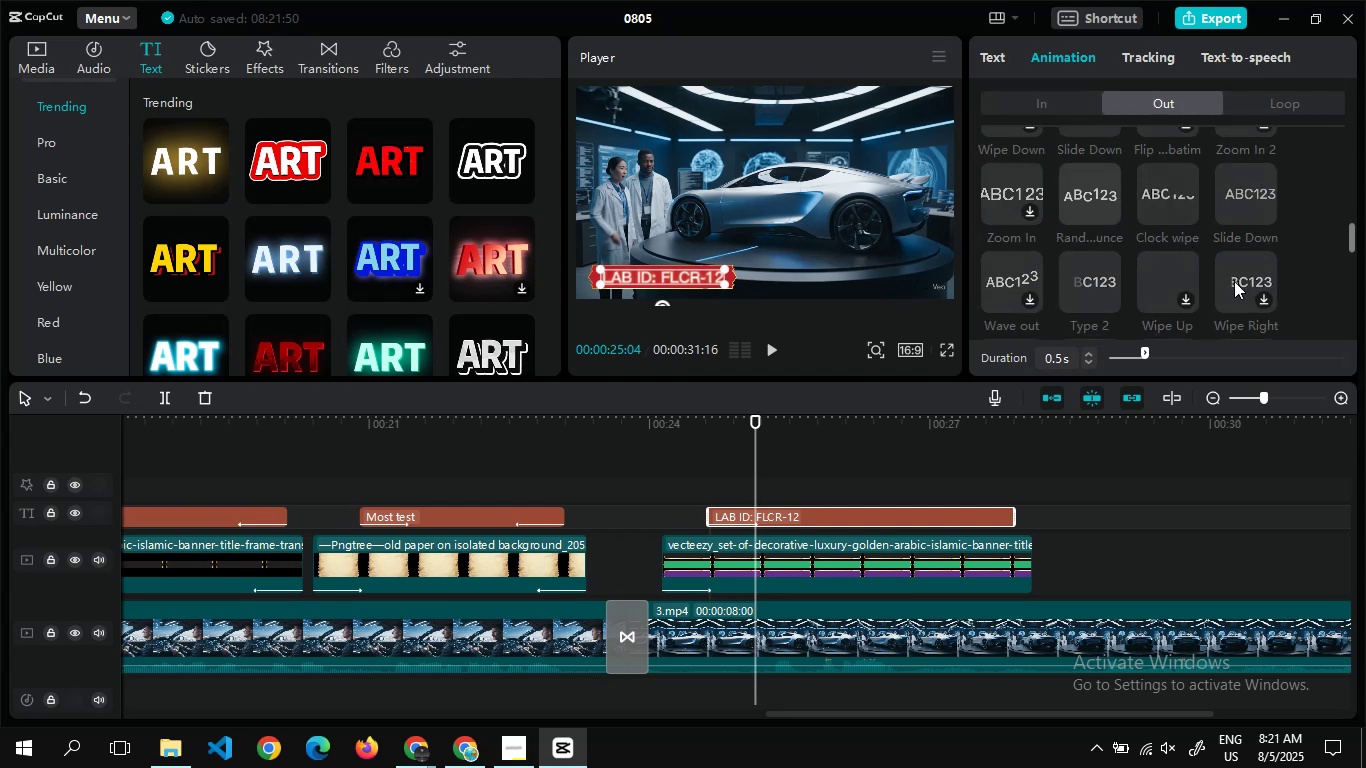 
left_click([1243, 281])
 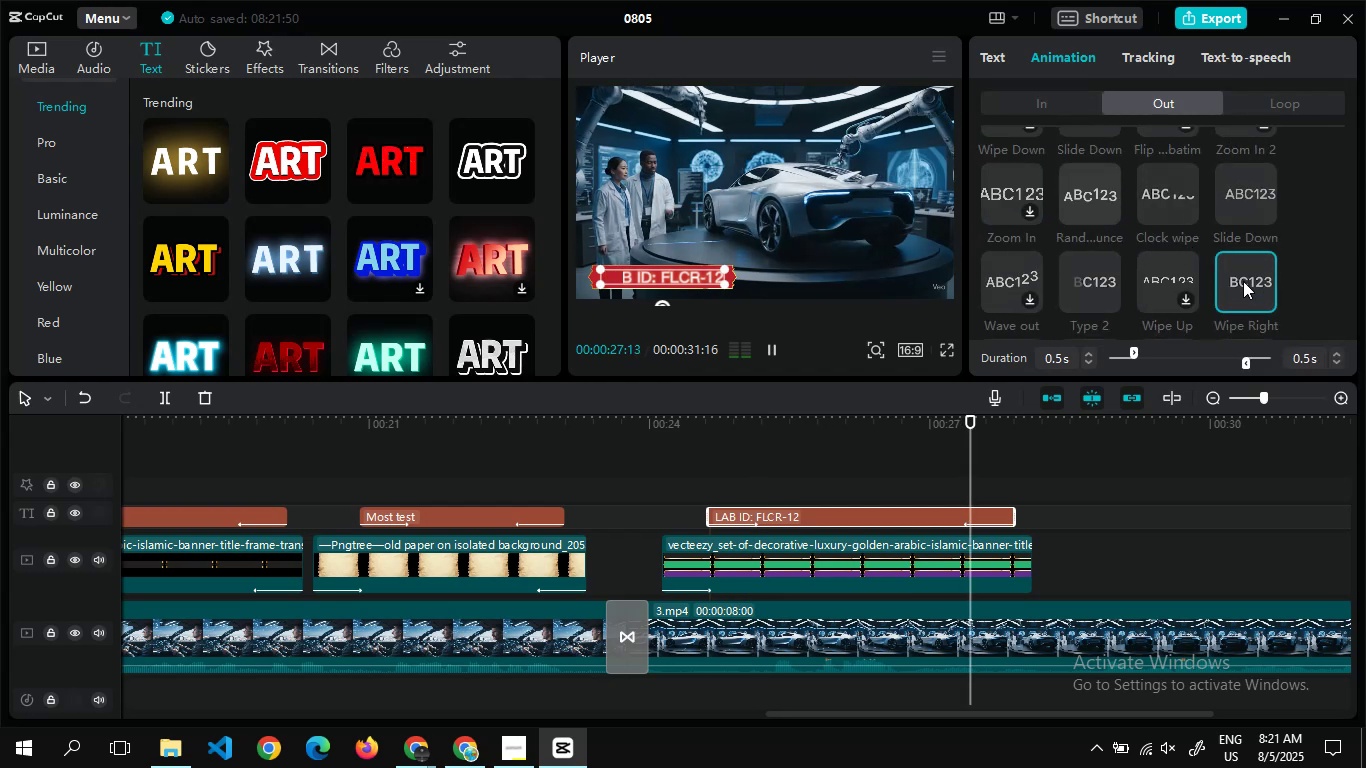 
left_click([1243, 281])
 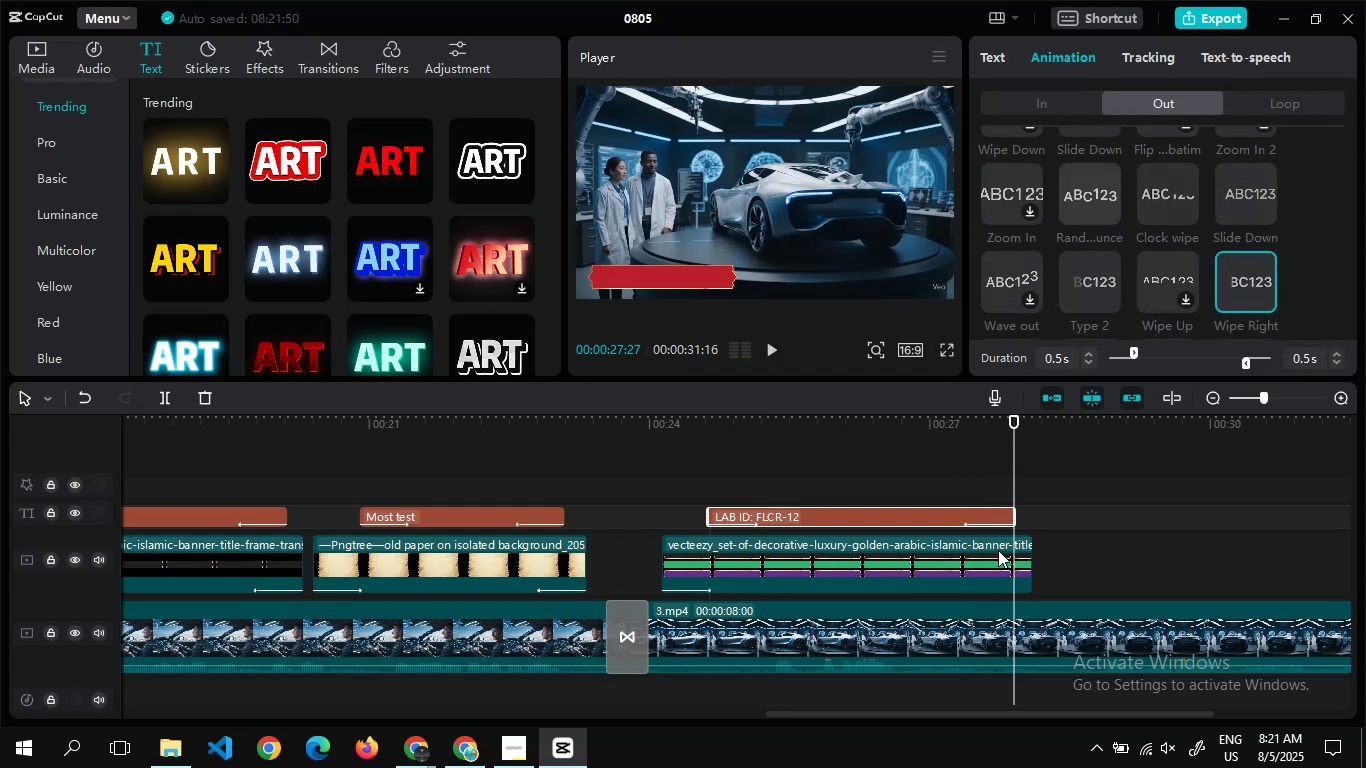 
left_click([981, 555])
 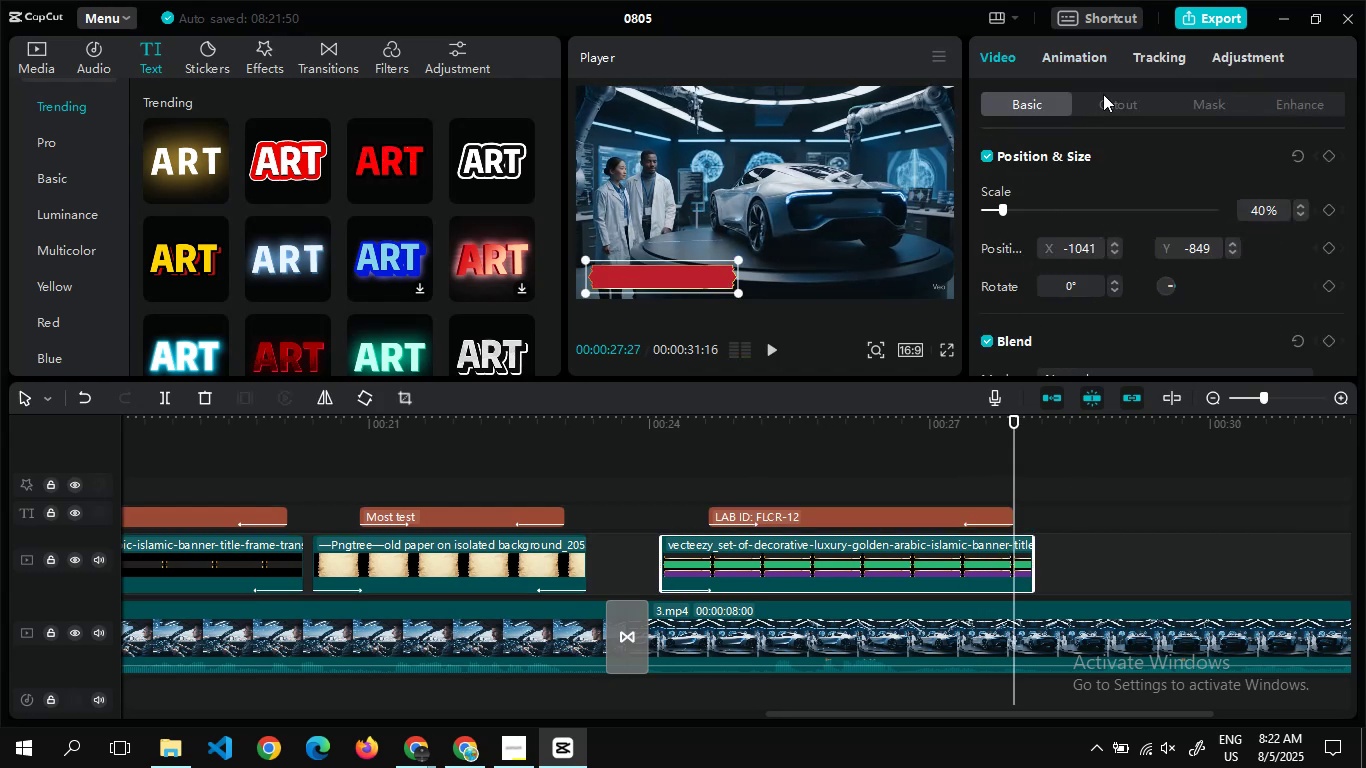 
left_click([1079, 53])
 